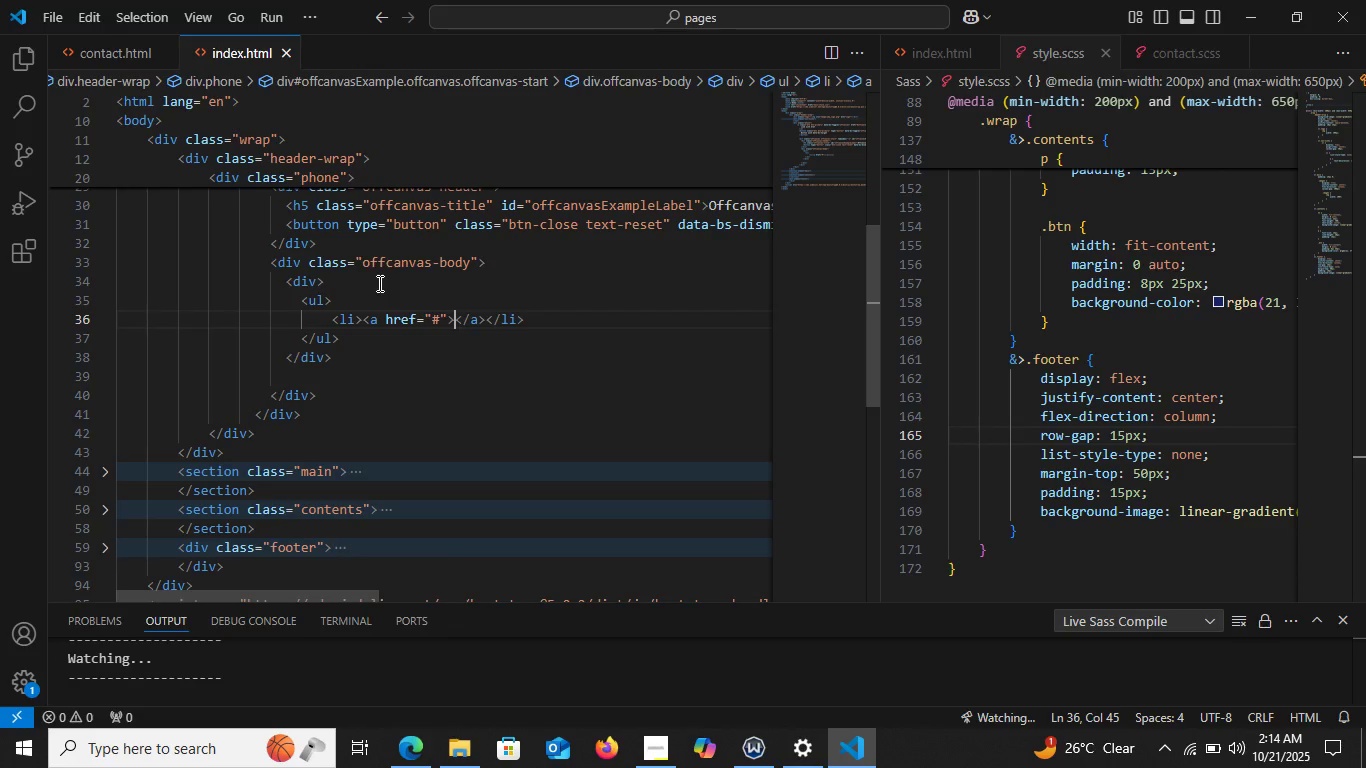 
type(Home)
 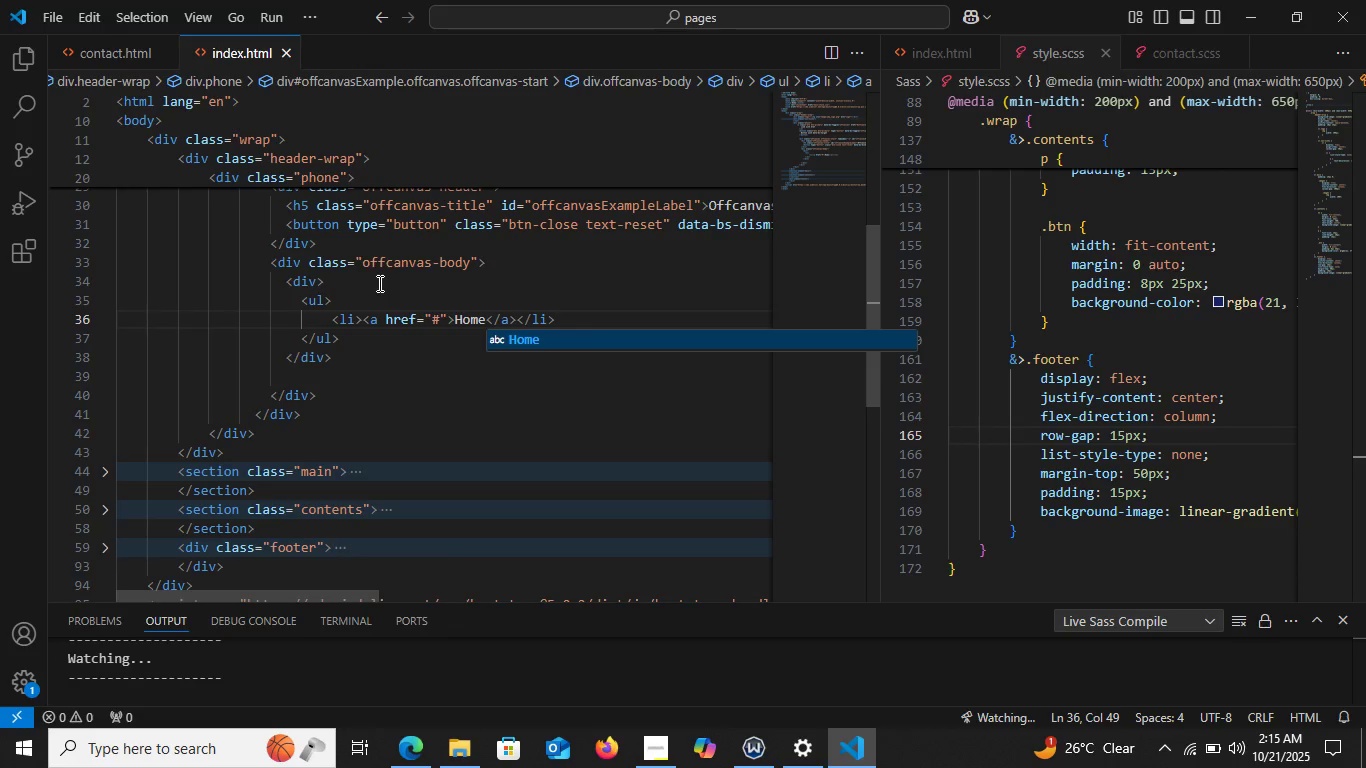 
key(Control+C)
 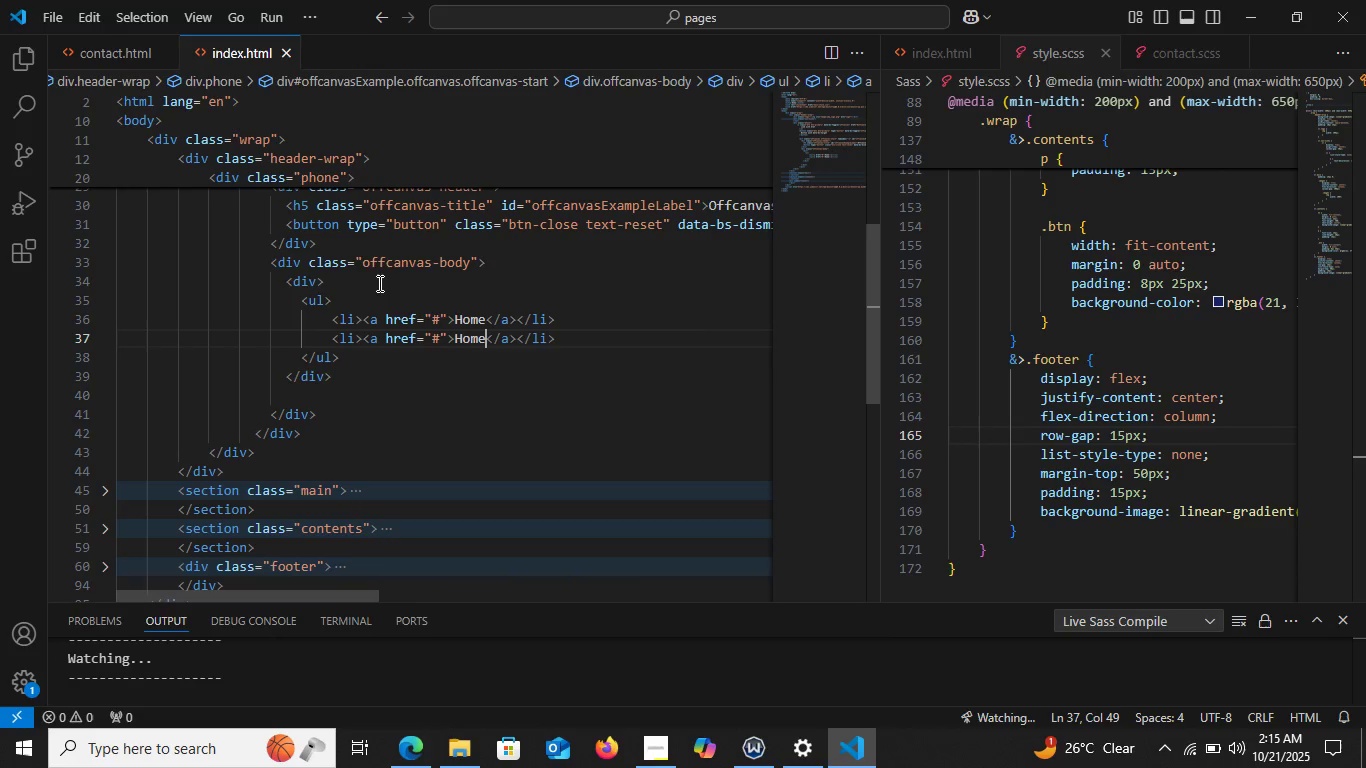 
key(Control+V)
 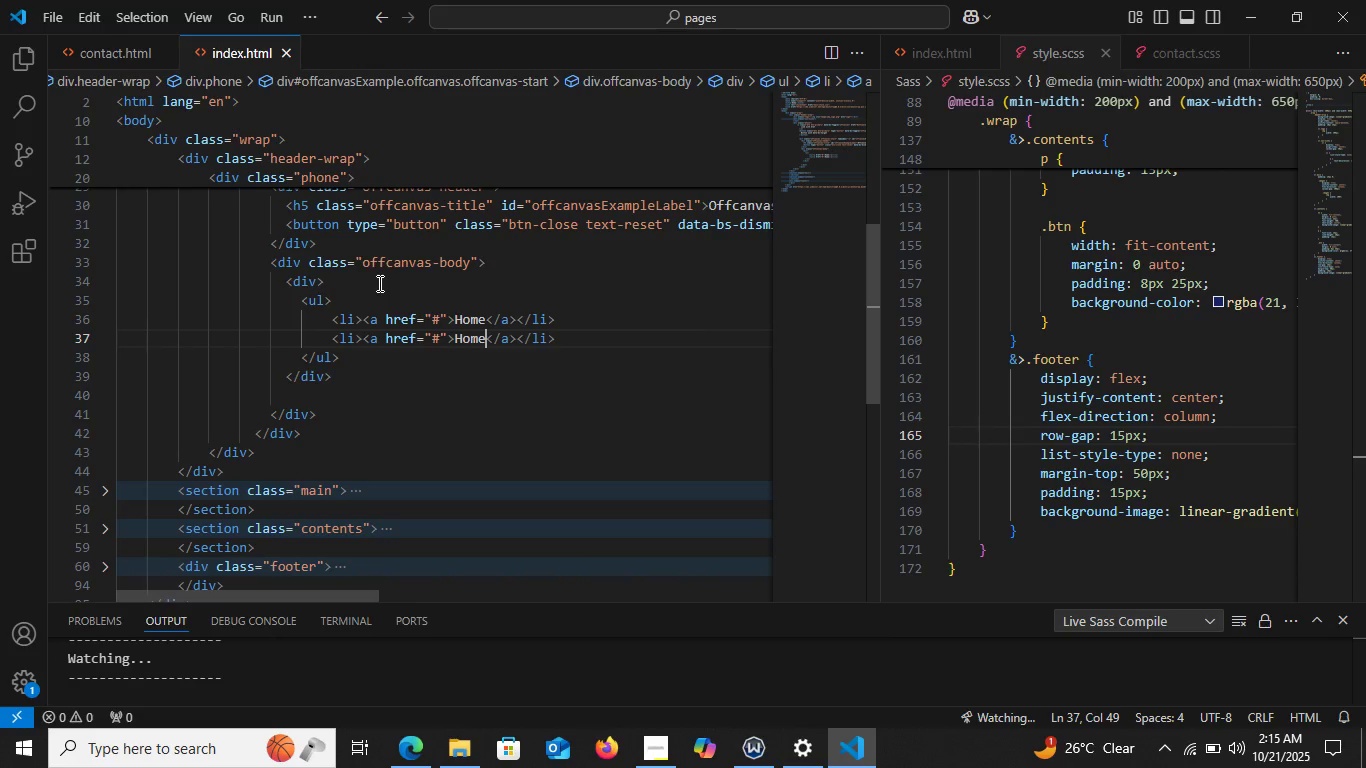 
key(Backspace)
key(Backspace)
key(Backspace)
type(Contact)
 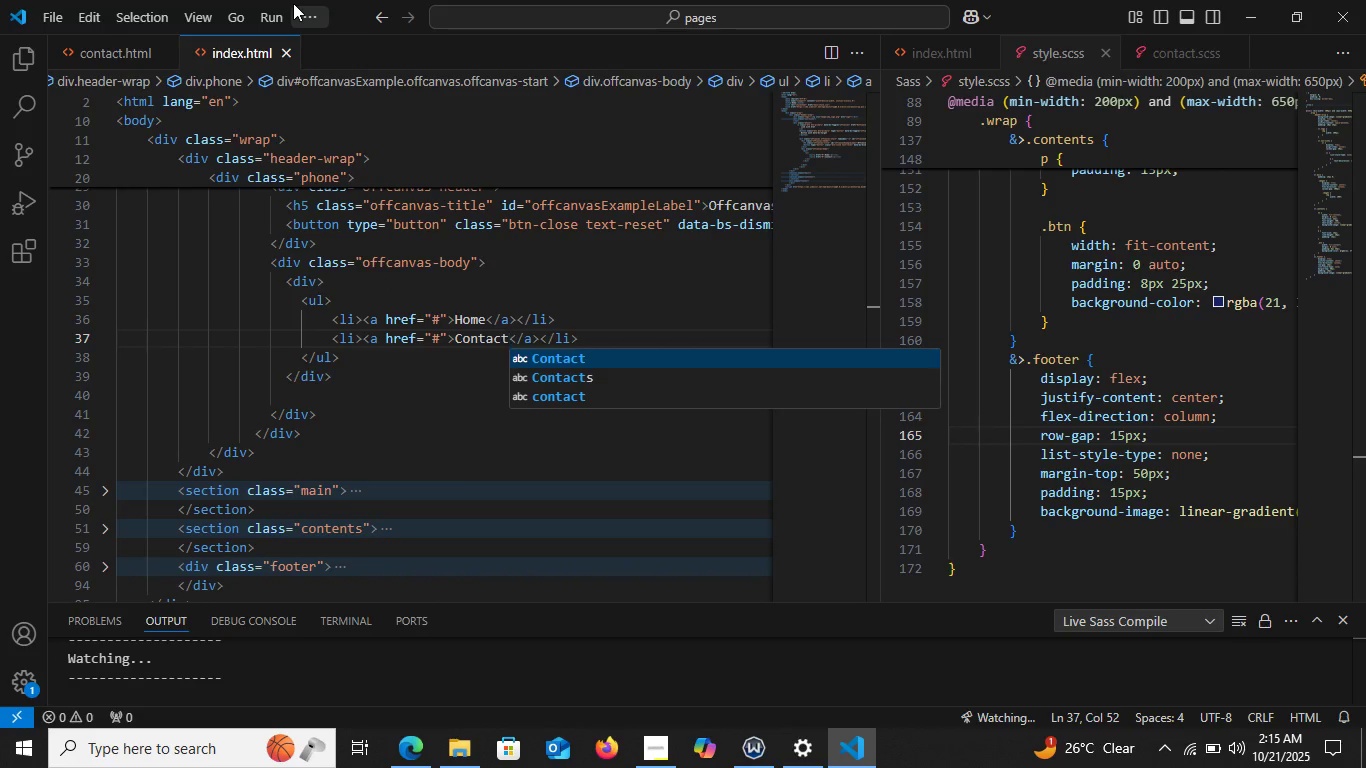 
hold_key(key=Backspace, duration=6.58)
 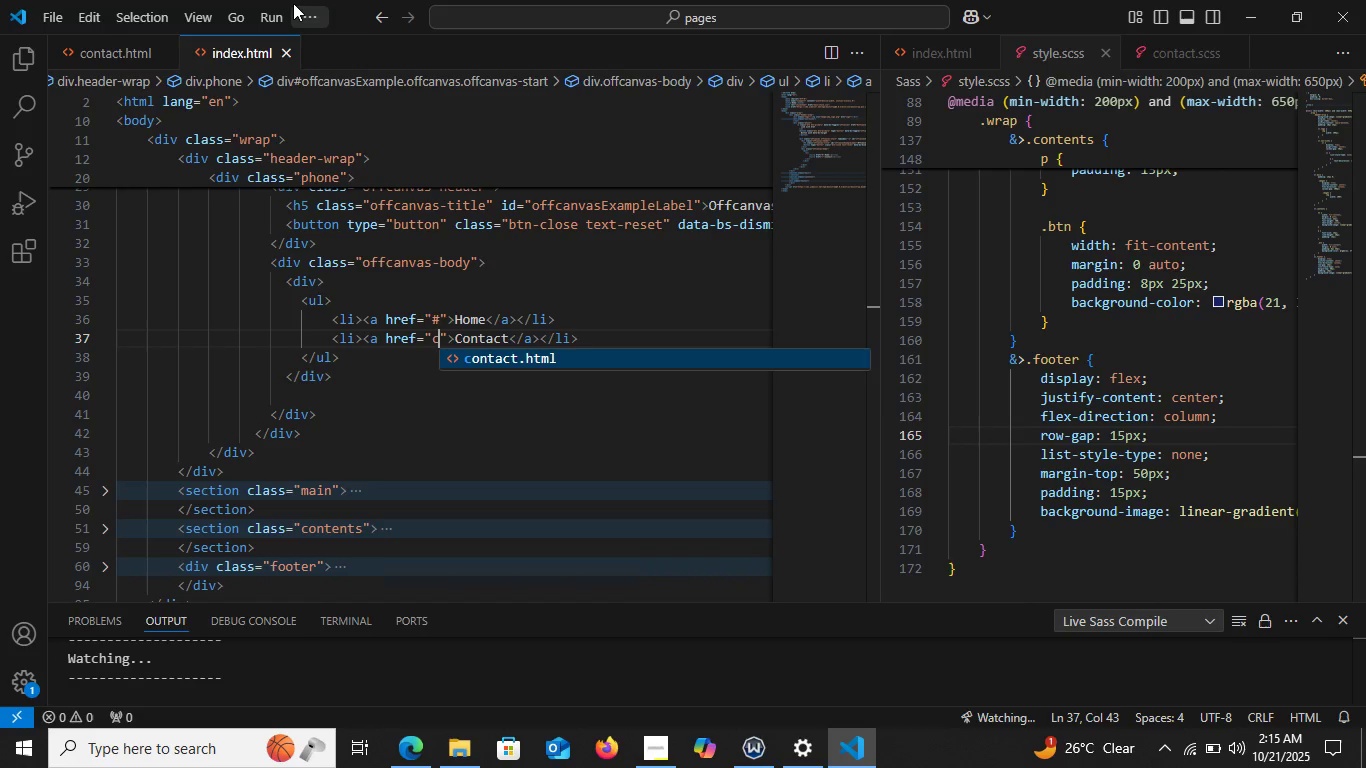 
key(ArrowLeft)
 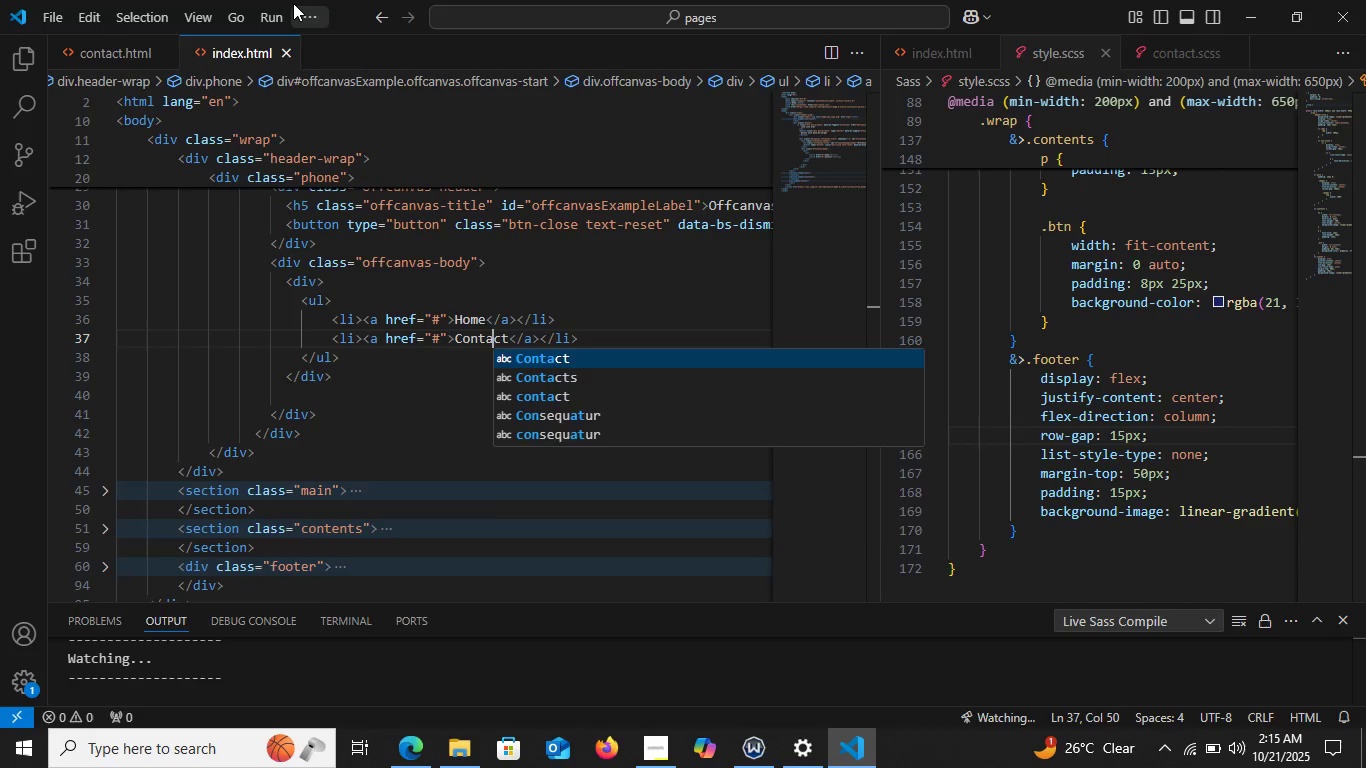 
key(ArrowLeft)
 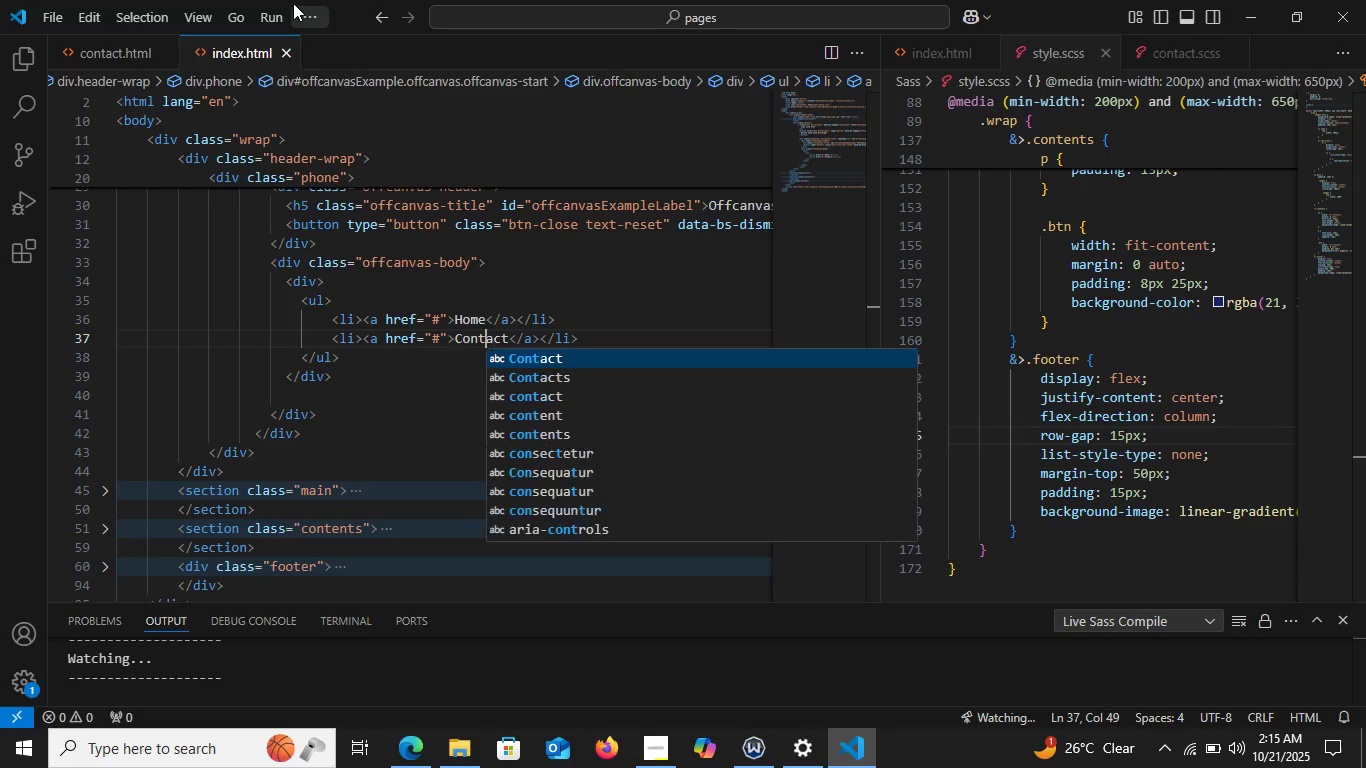 
key(ArrowLeft)
 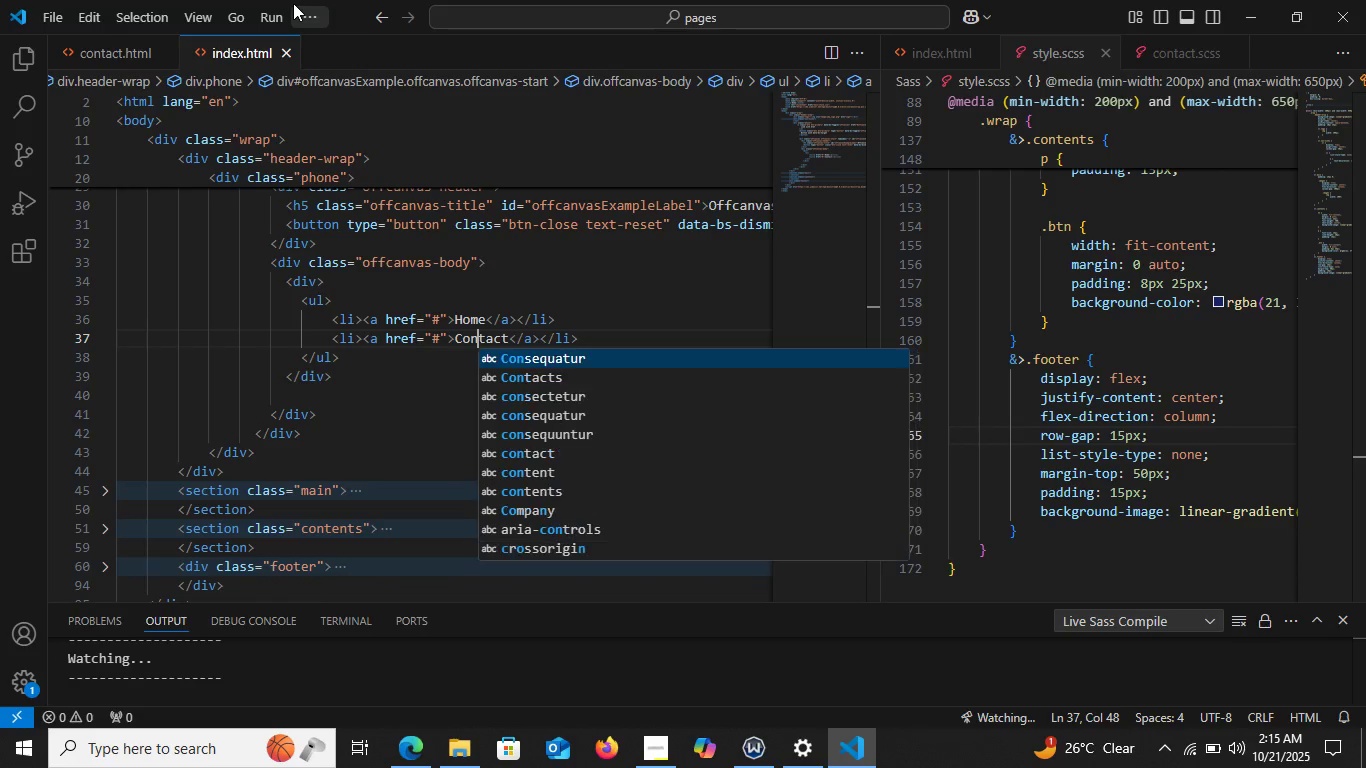 
key(ArrowLeft)
 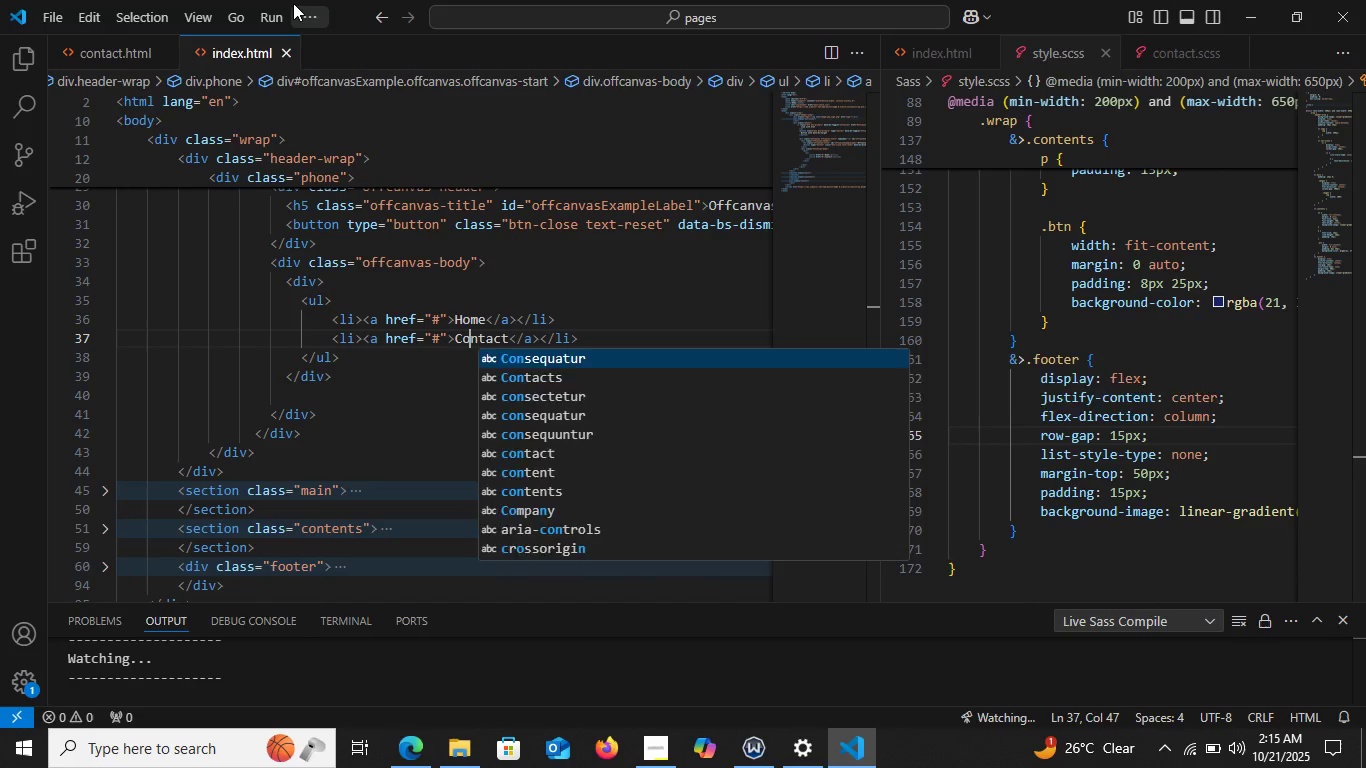 
key(ArrowLeft)
 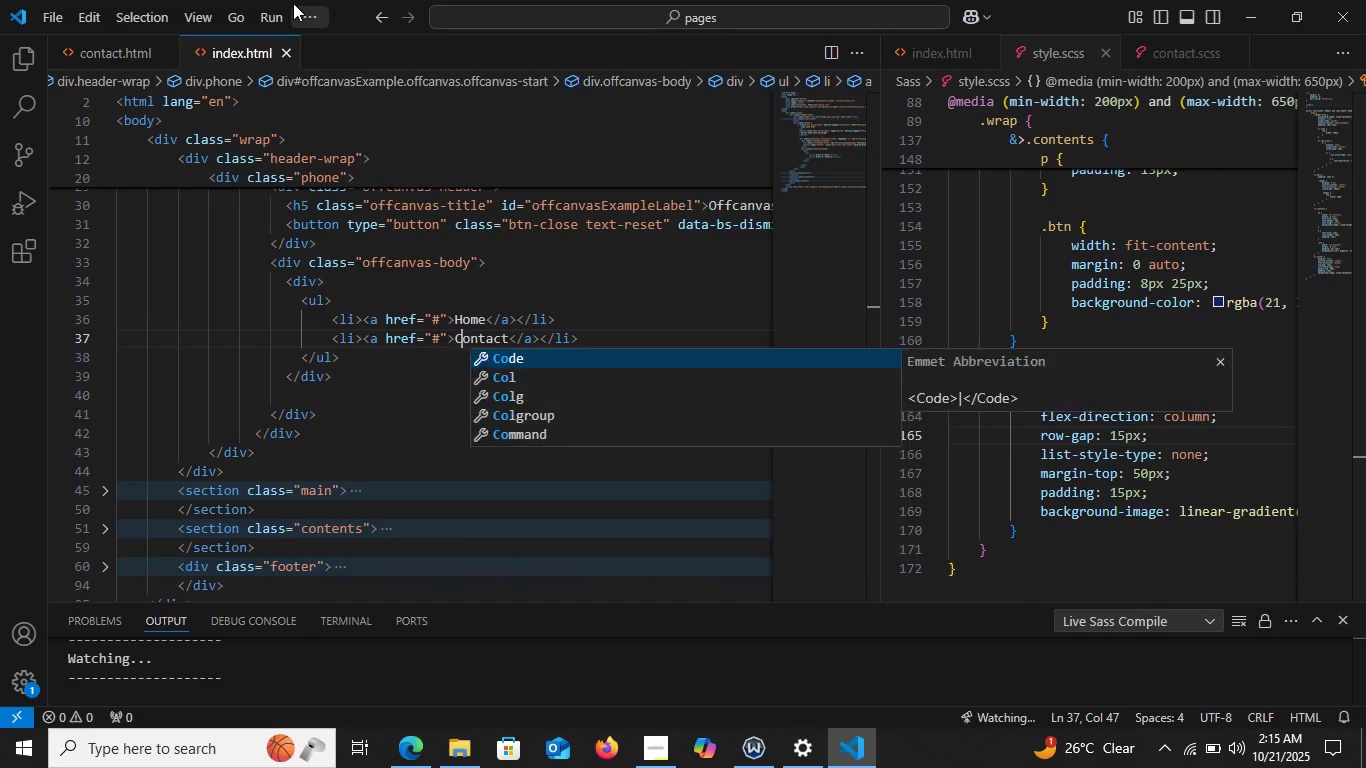 
key(ArrowLeft)
 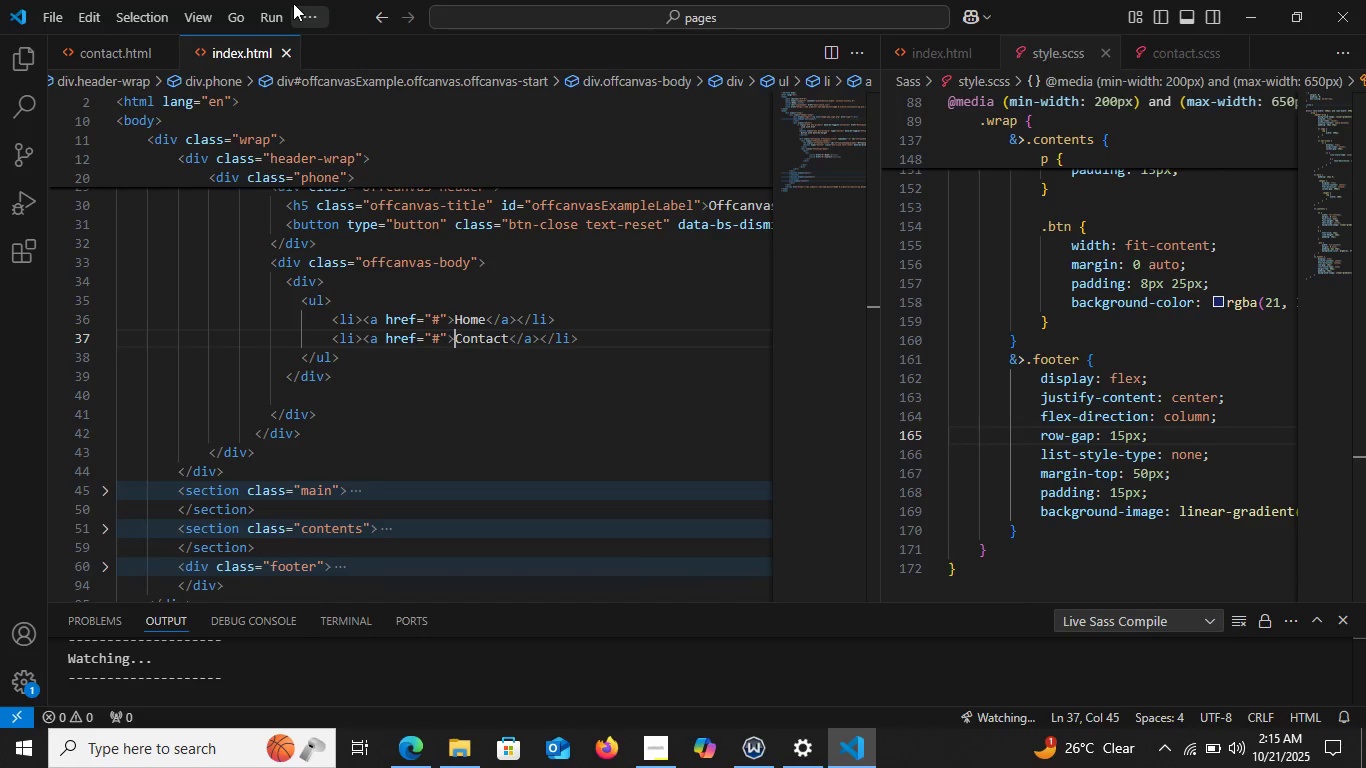 
key(ArrowLeft)
 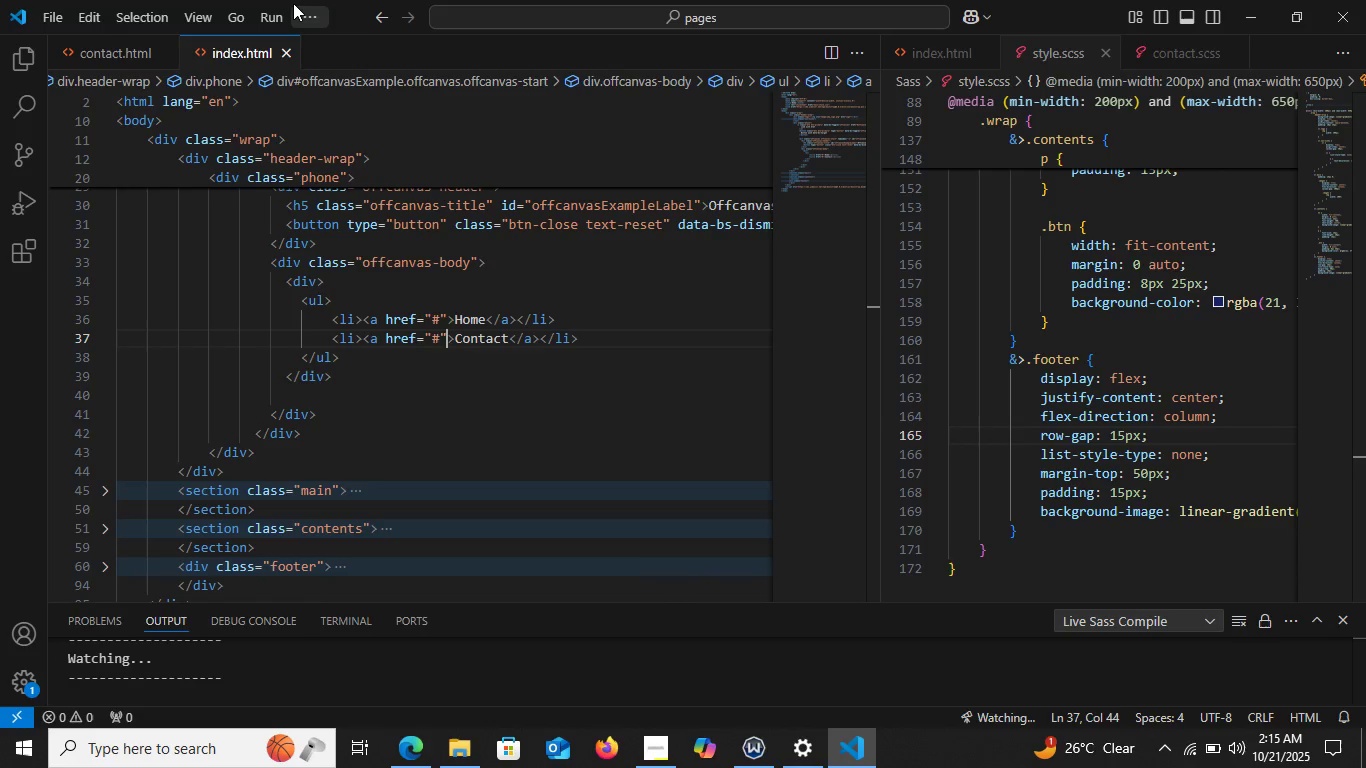 
key(ArrowLeft)
 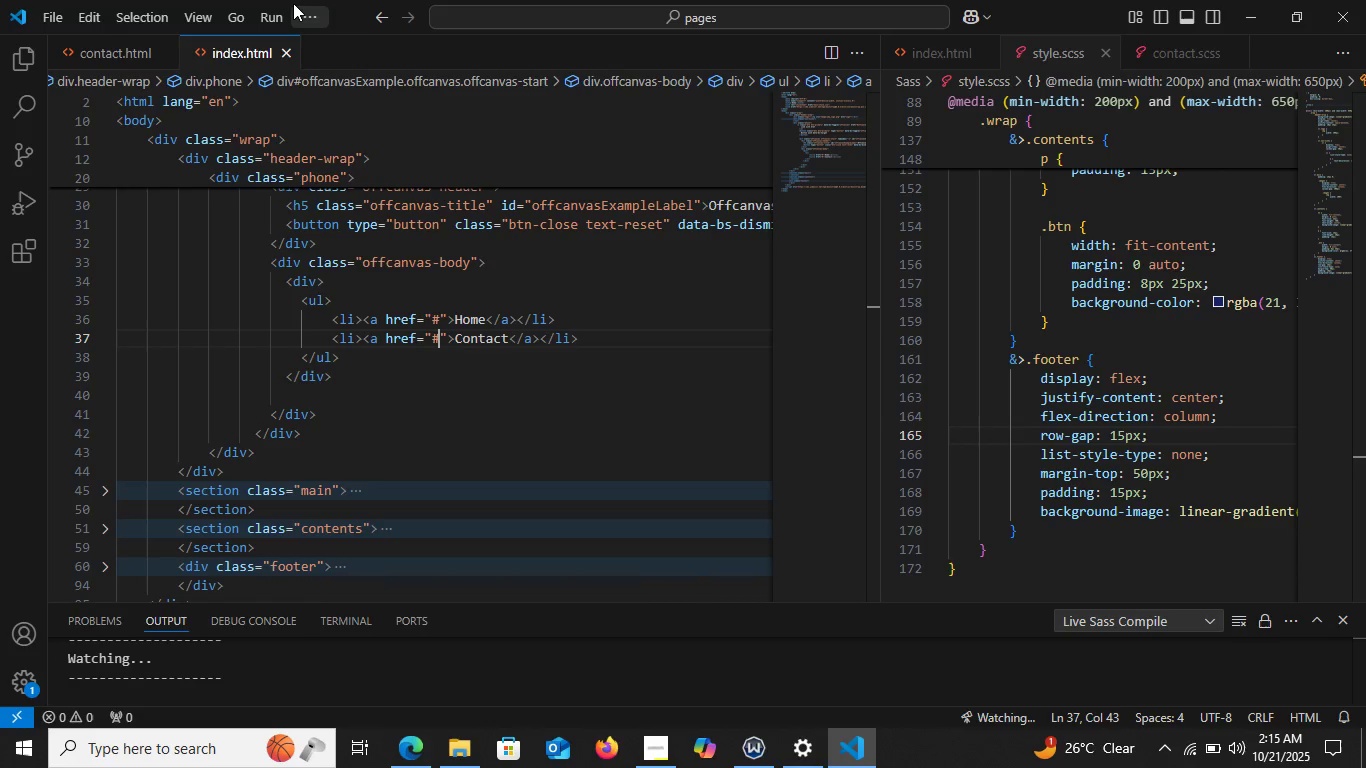 
key(ArrowLeft)
 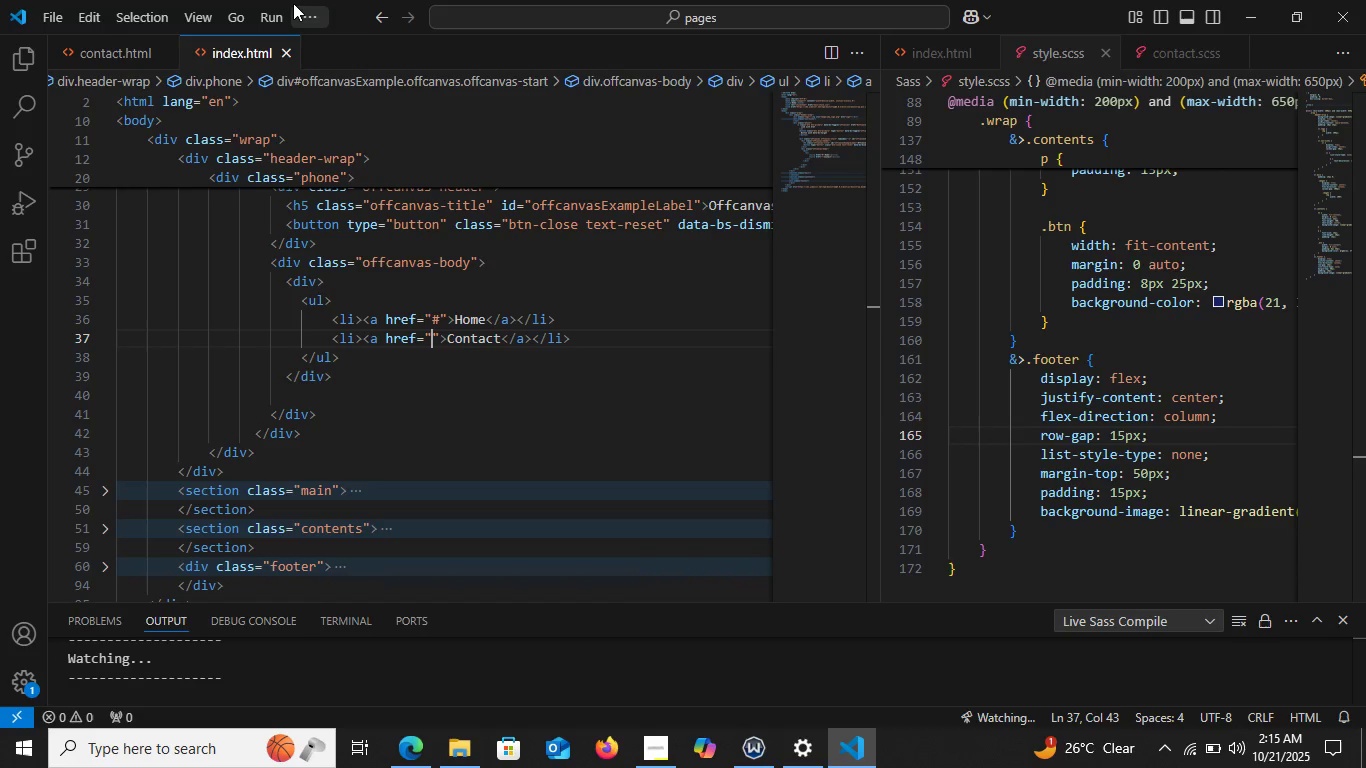 
type(co)
key(Backspace)
key(Backspace)
 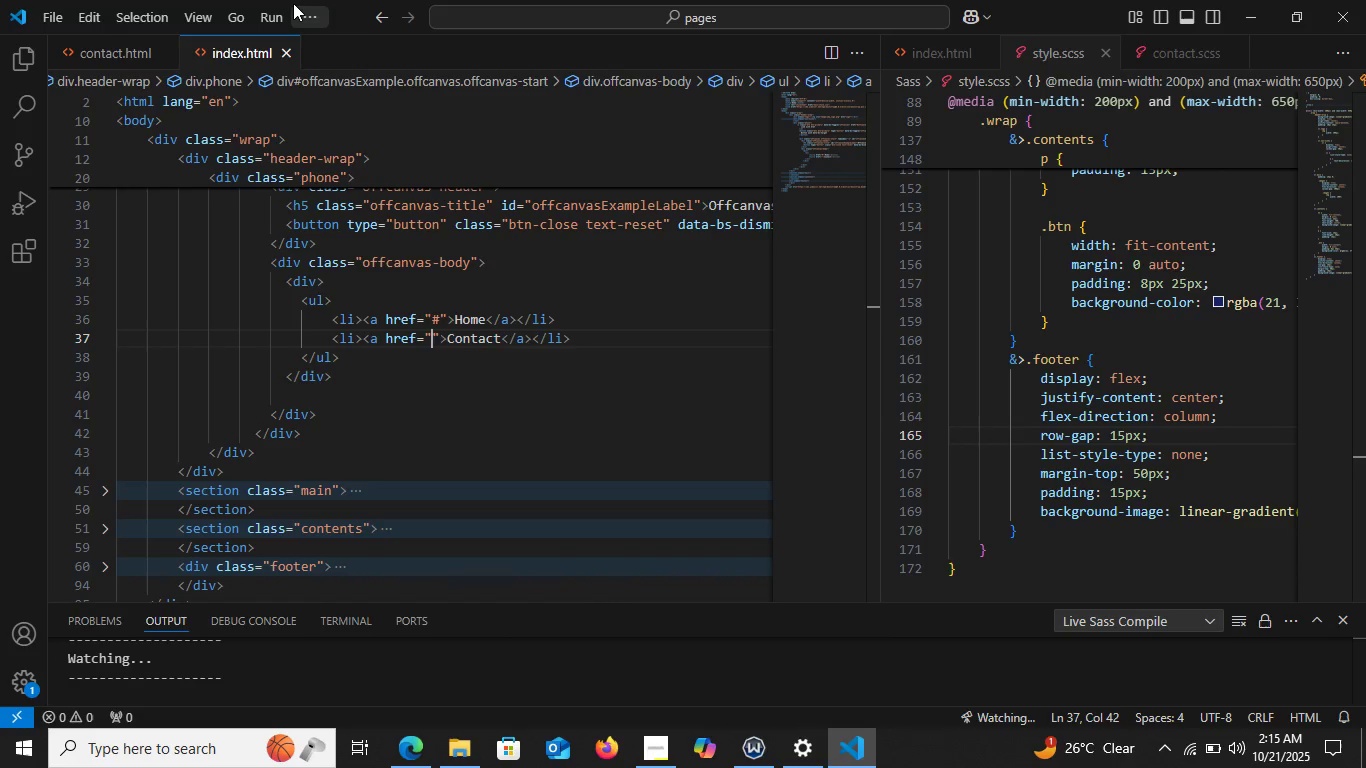 
key(Control+Space)
 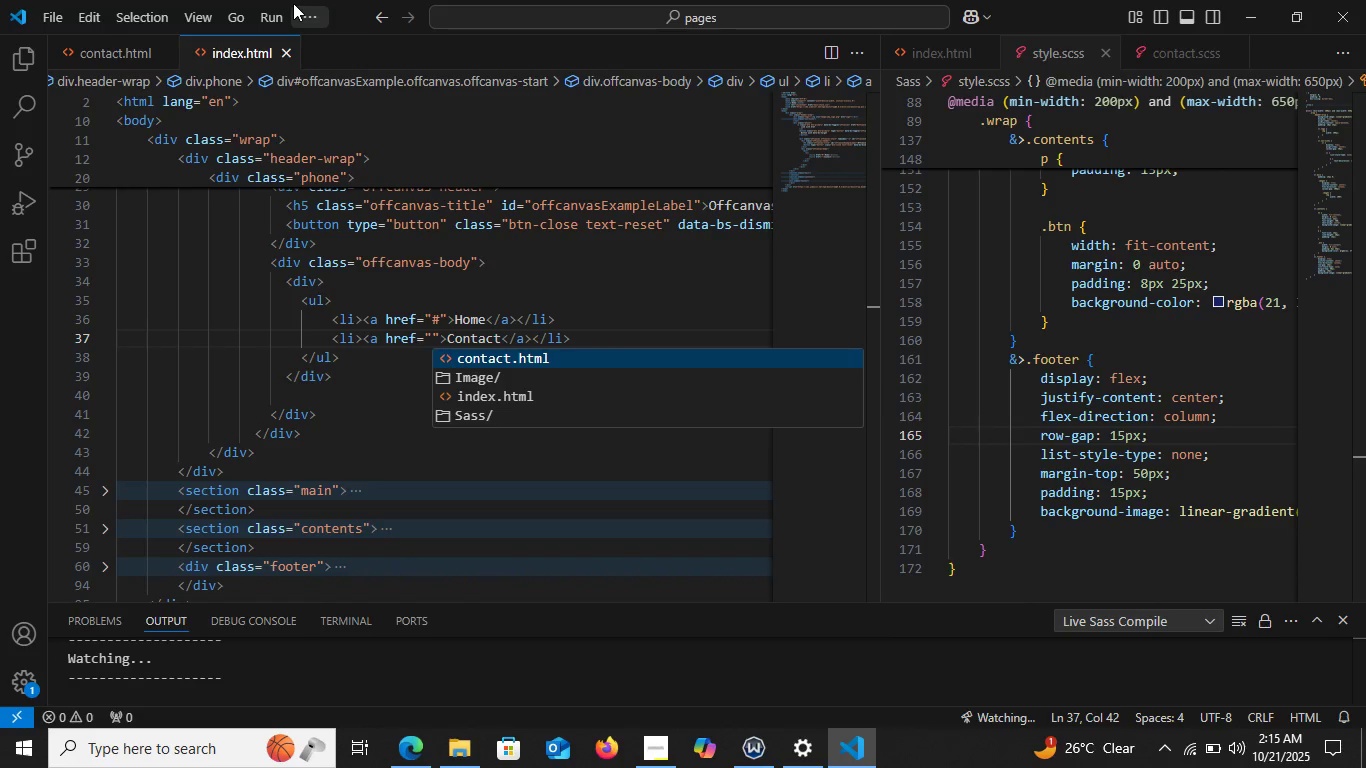 
key(Enter)
 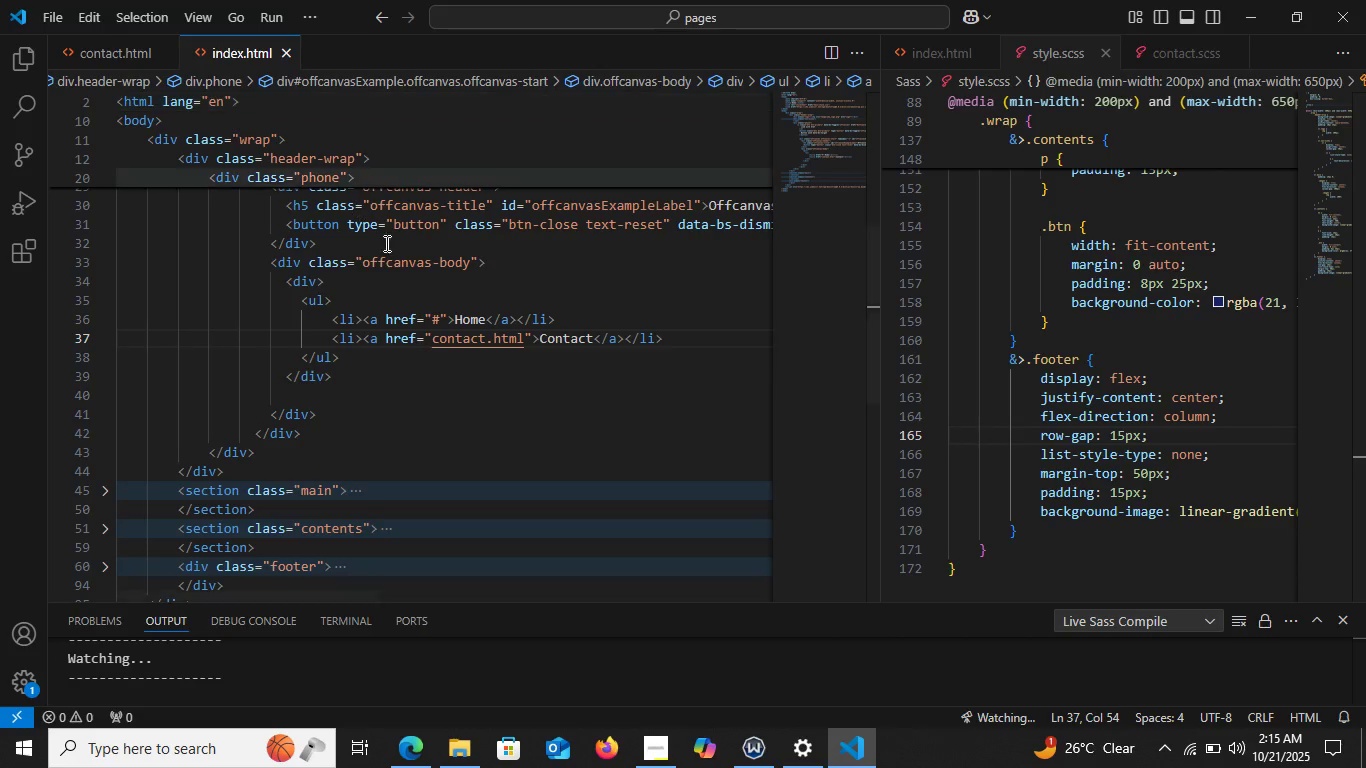 
scroll: coordinate [390, 317], scroll_direction: up, amount: 1.0
 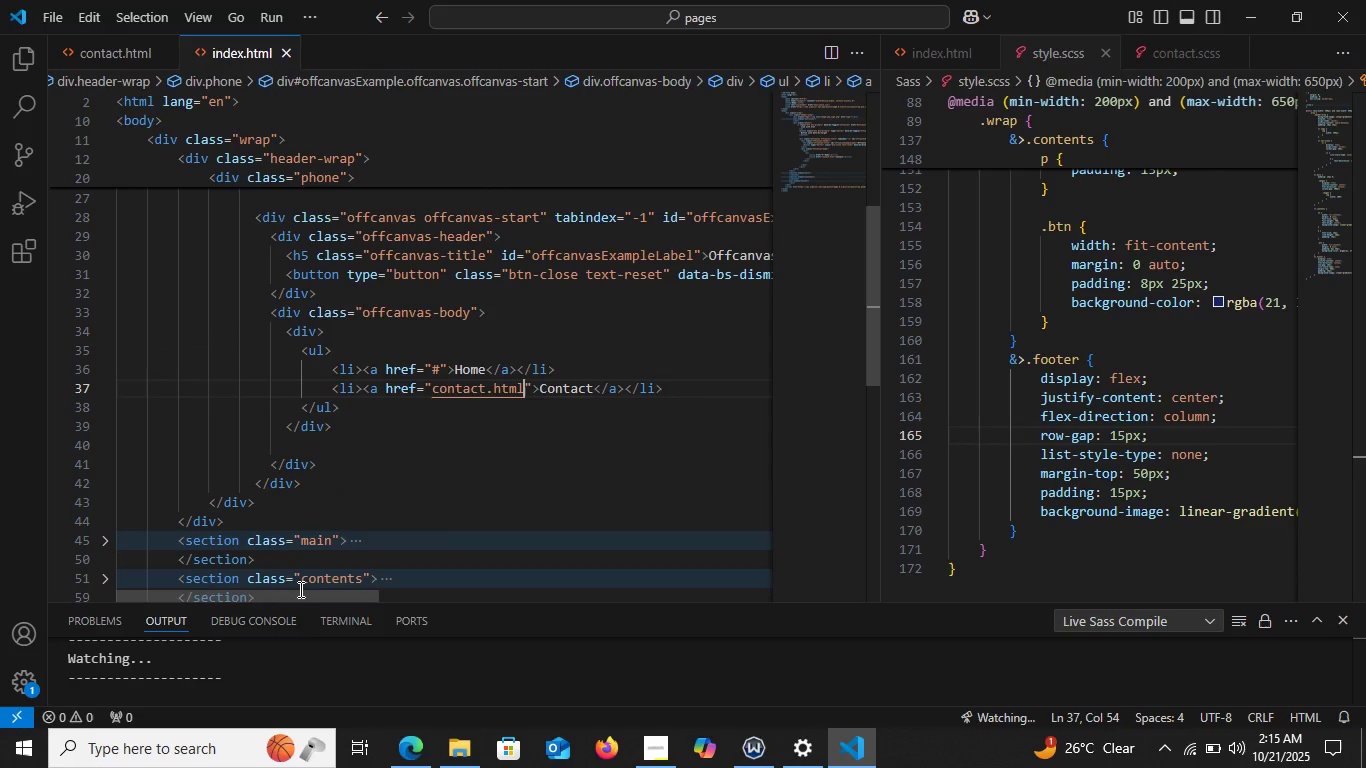 
left_click_drag(start_coordinate=[299, 591], to_coordinate=[385, 606])
 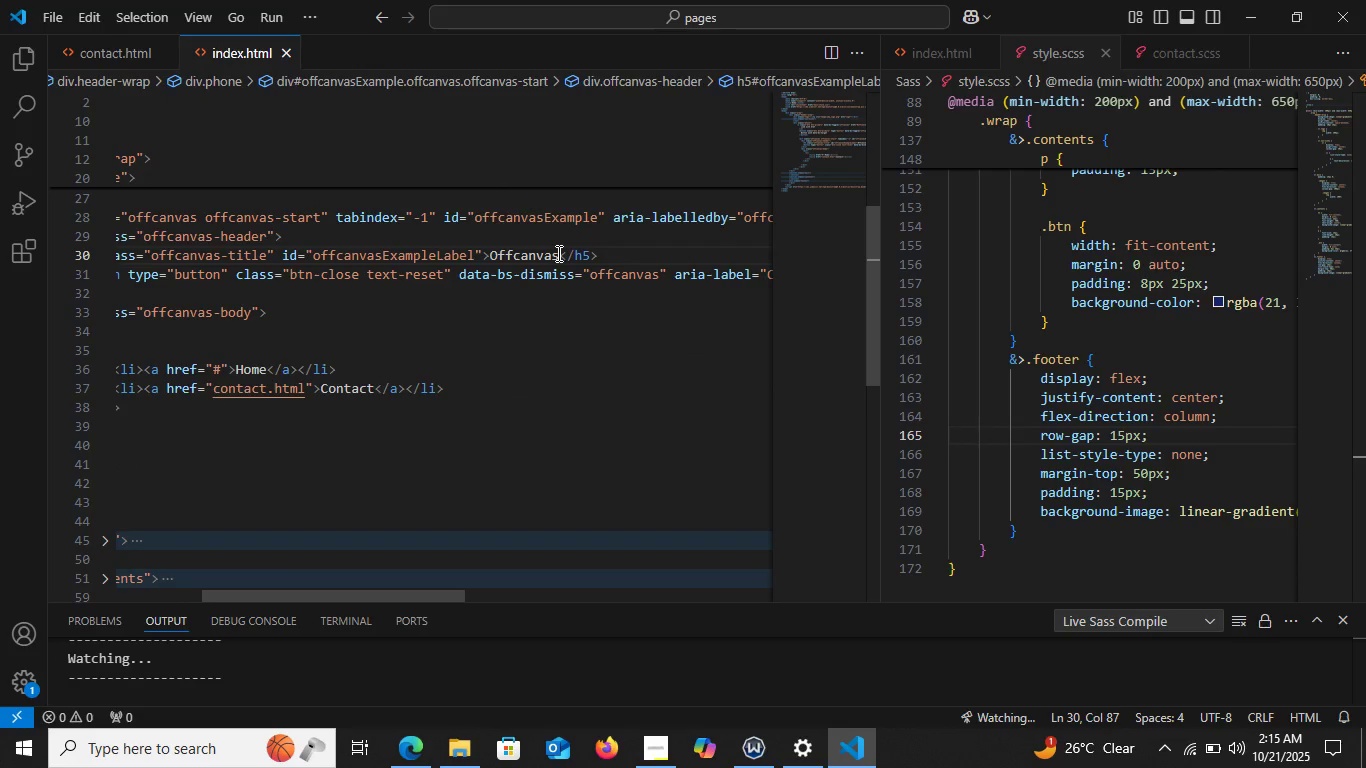 
key(Backspace)
 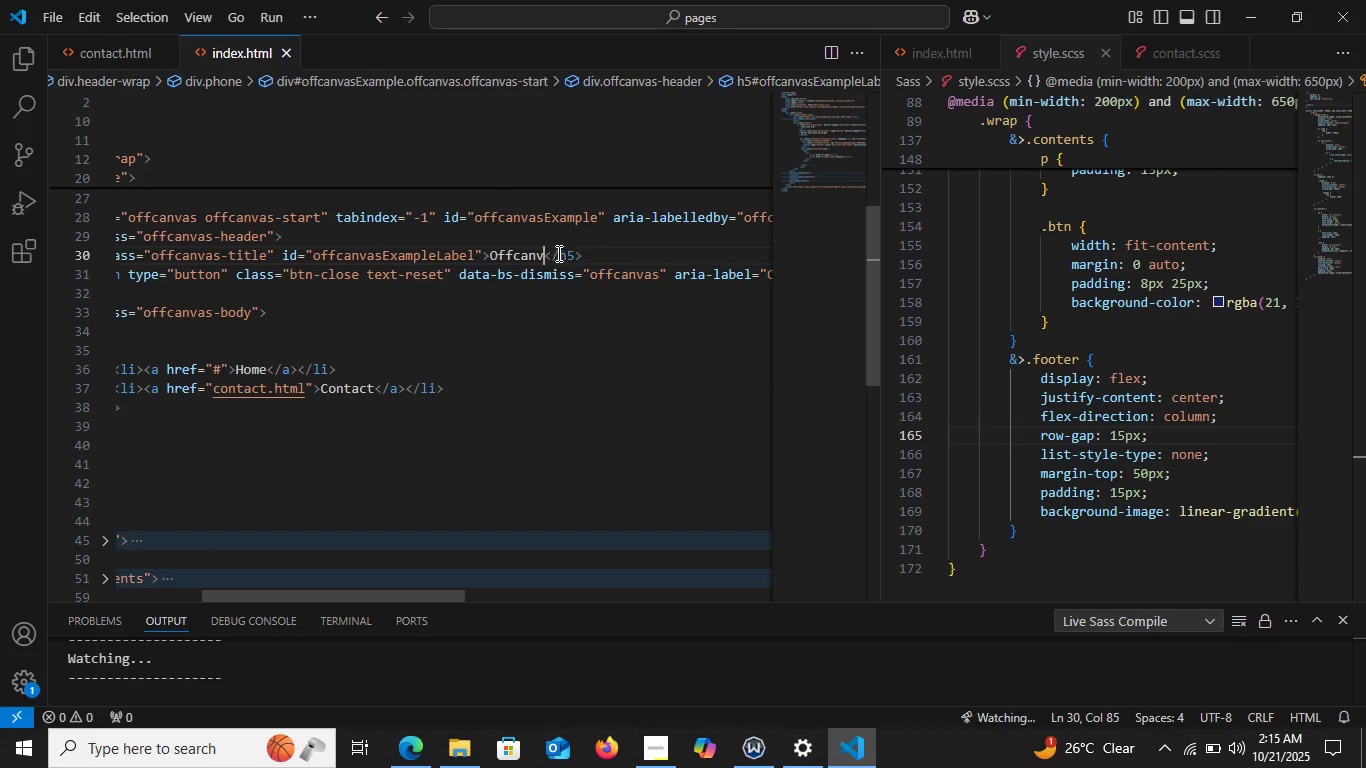 
key(Backspace)
 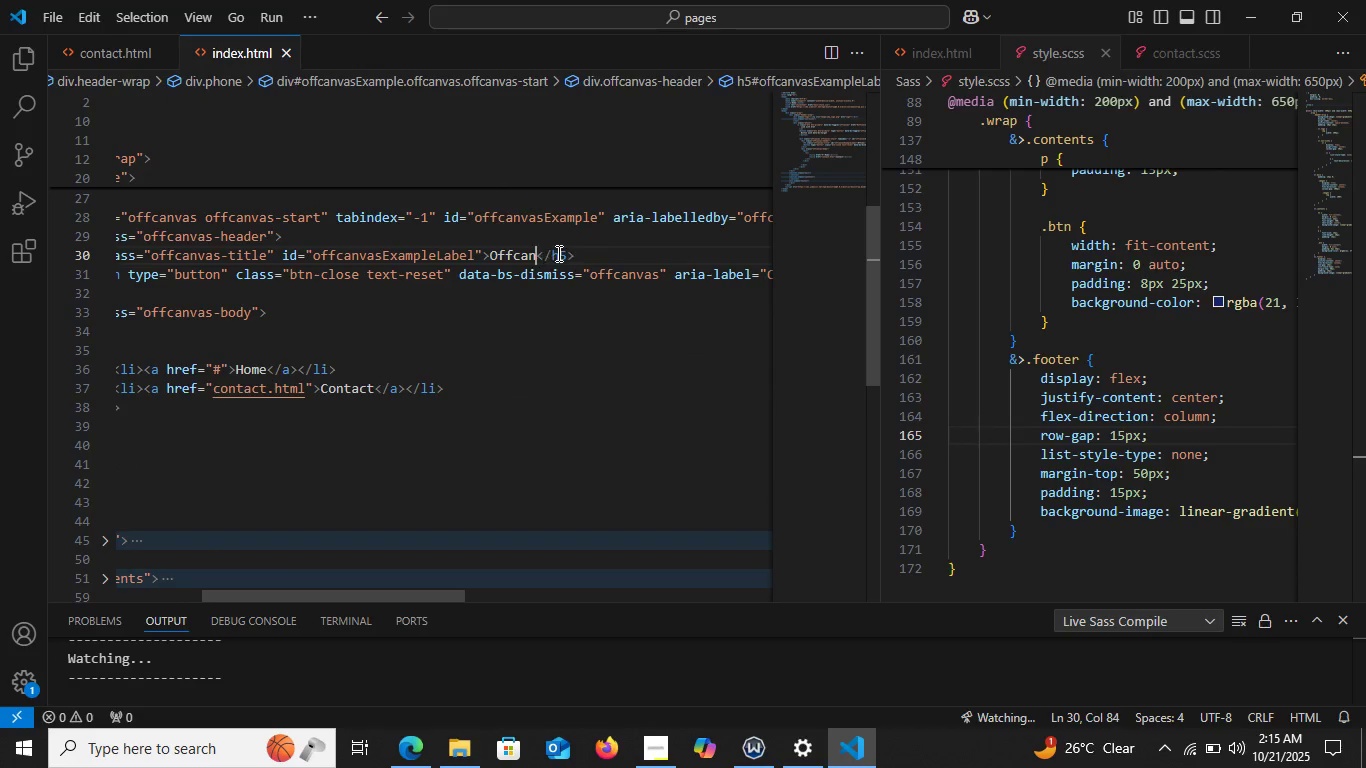 
key(Backspace)
 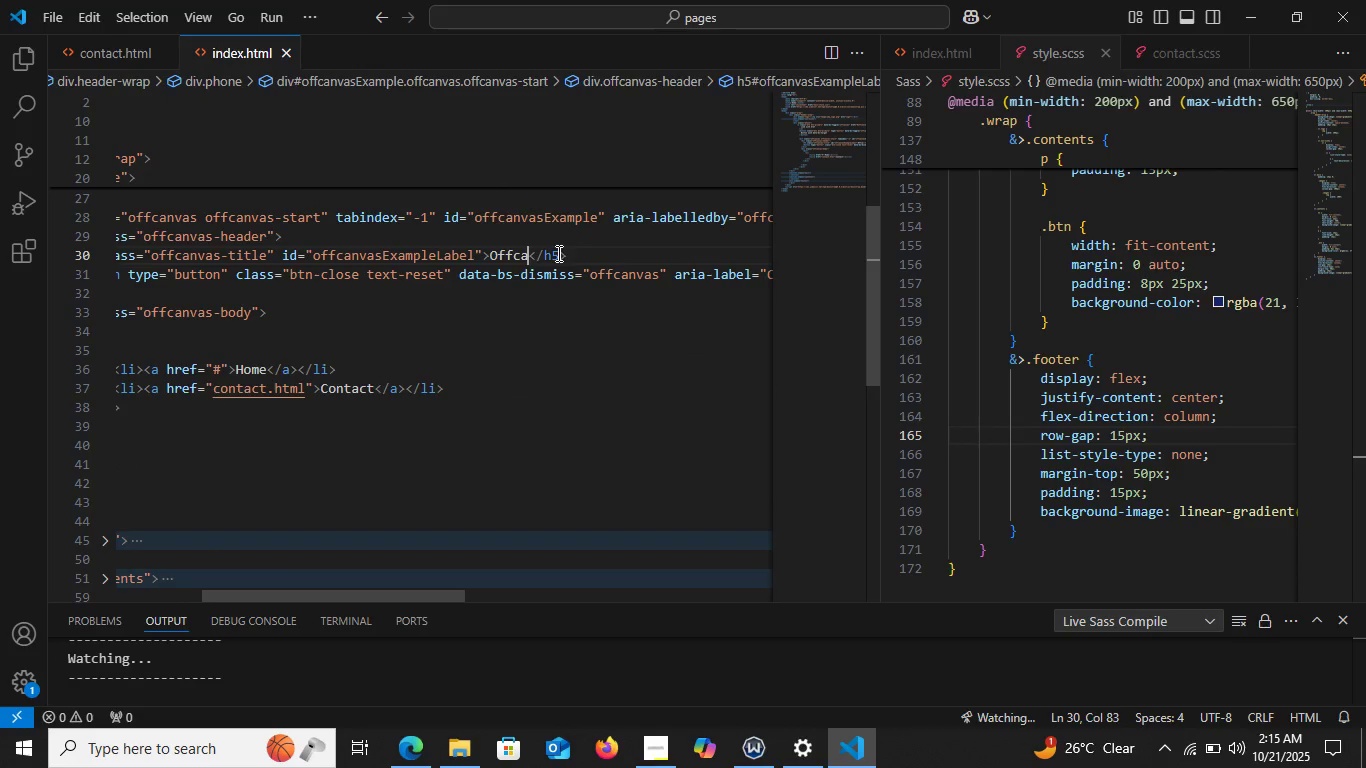 
key(Backspace)
 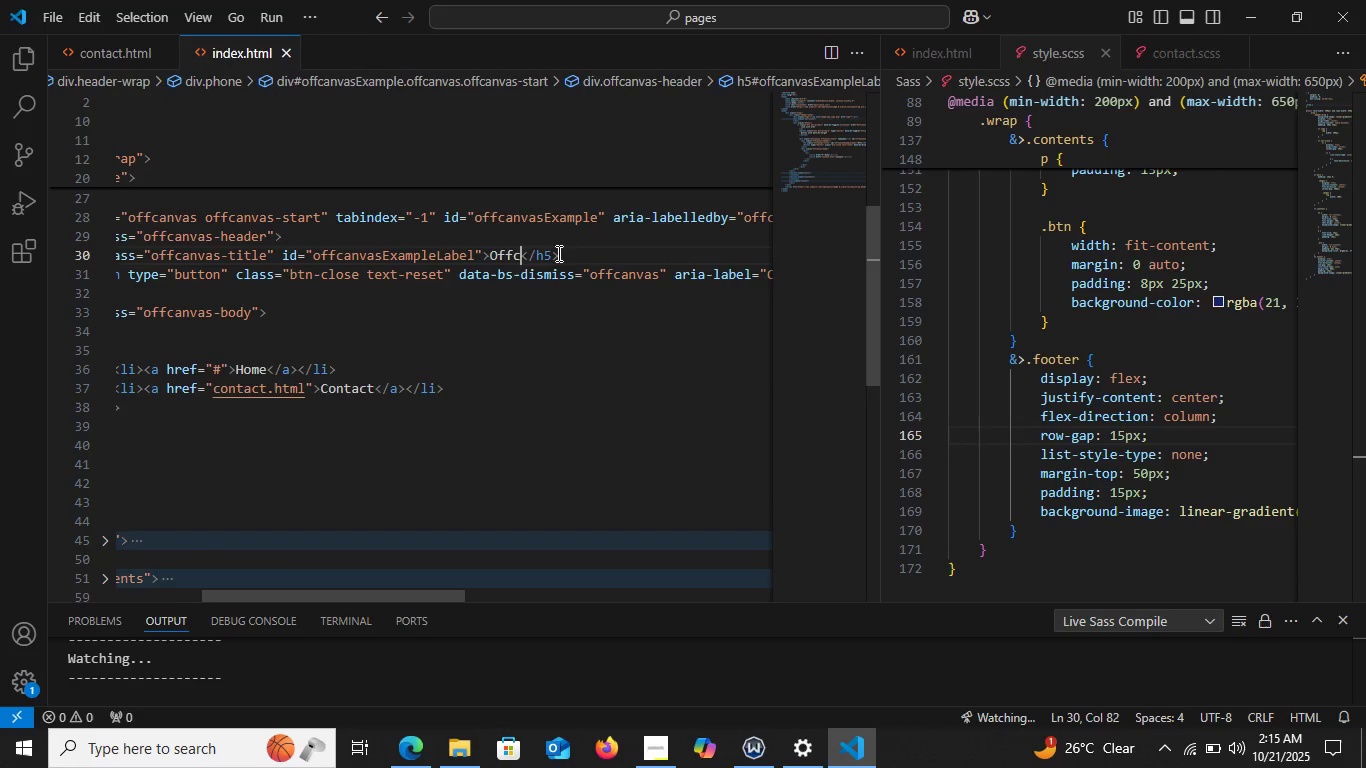 
key(Backspace)
 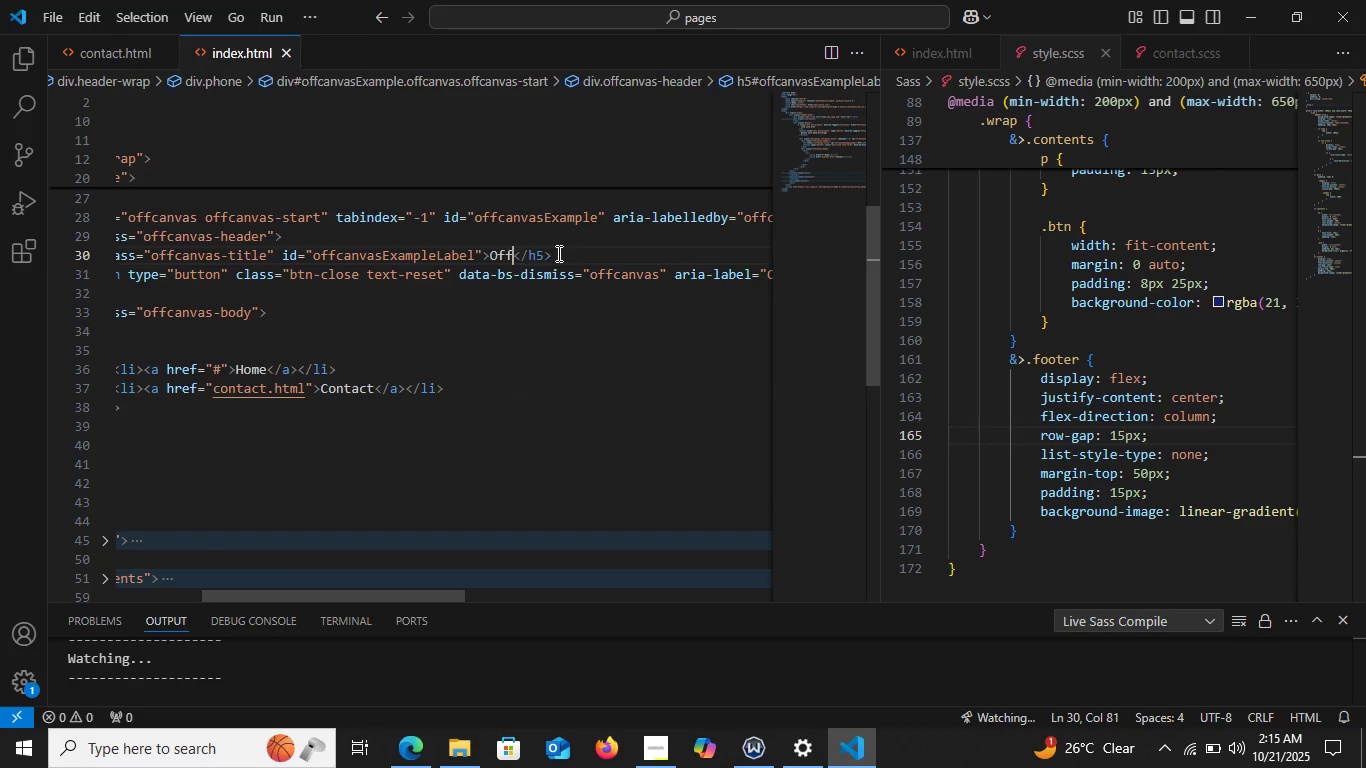 
key(Backspace)
 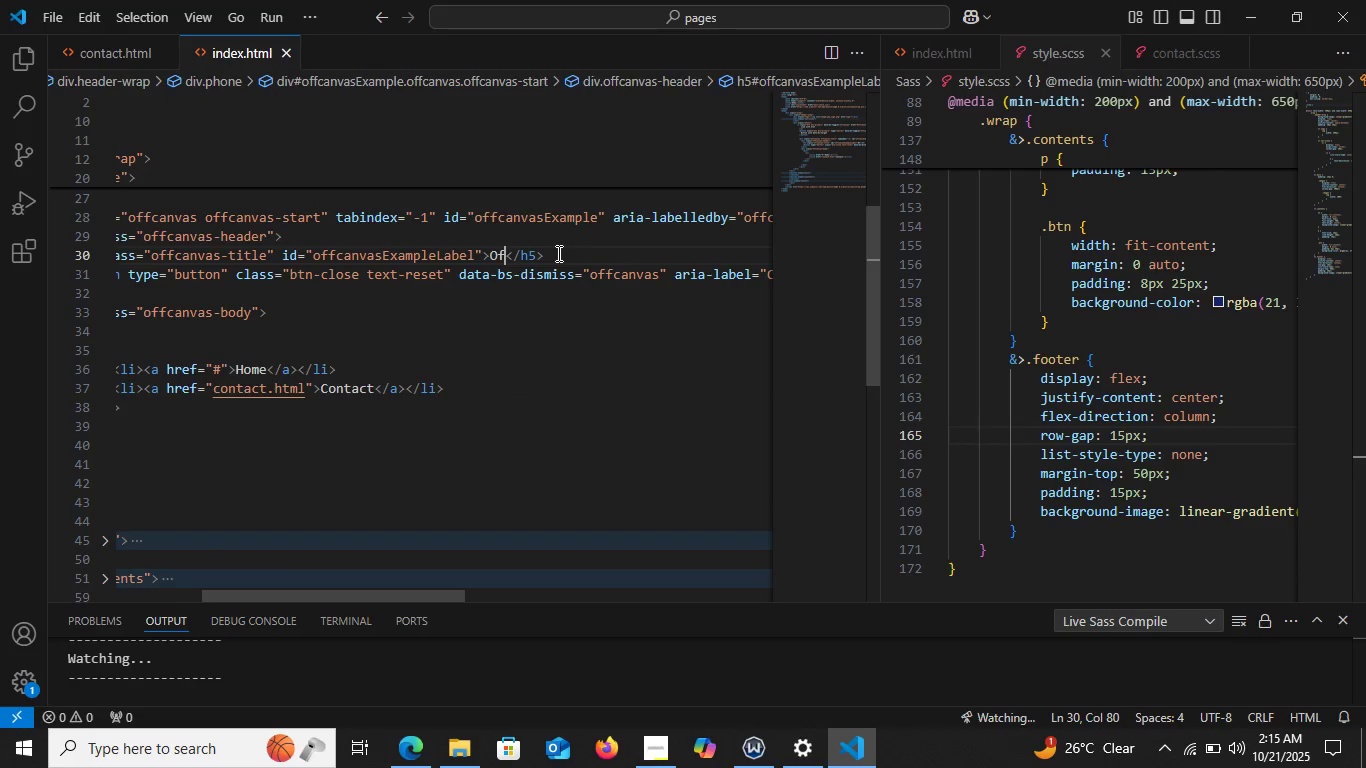 
key(Backspace)
 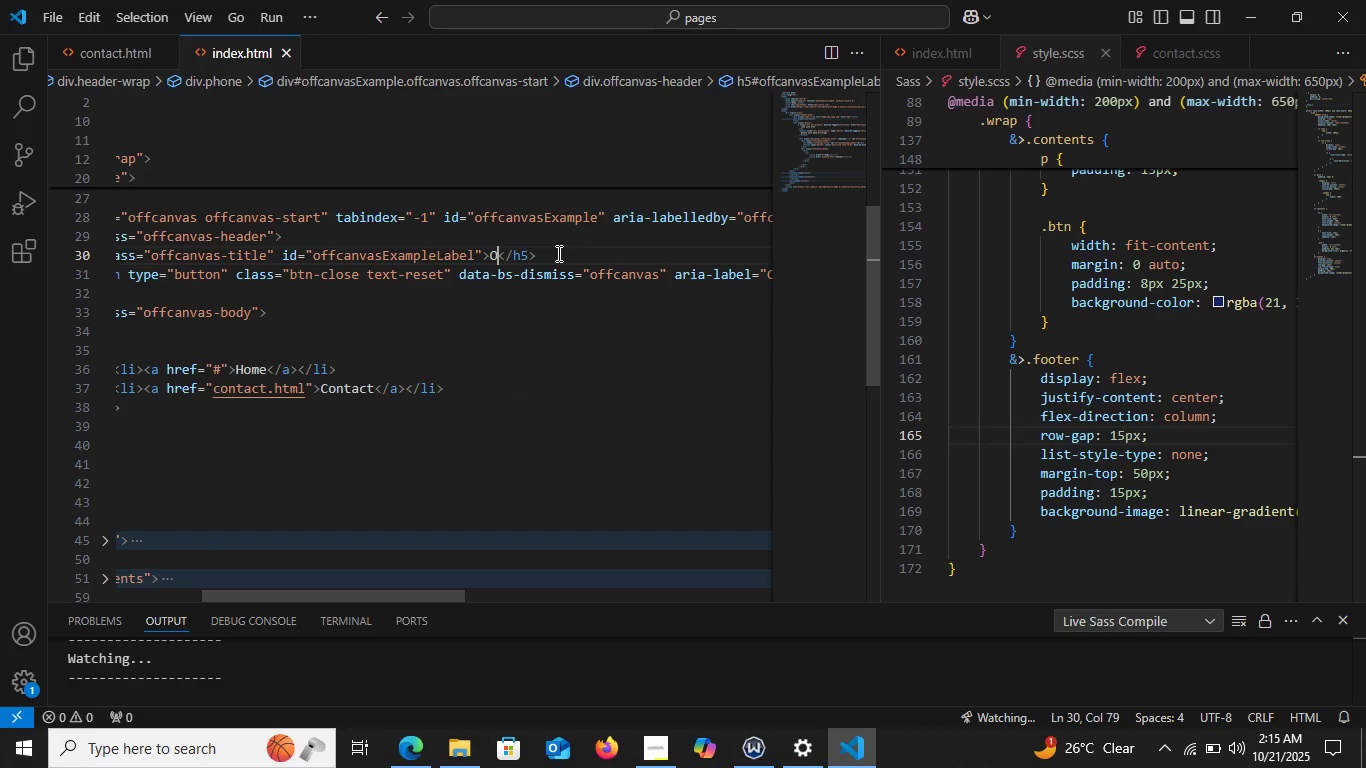 
key(Backspace)
 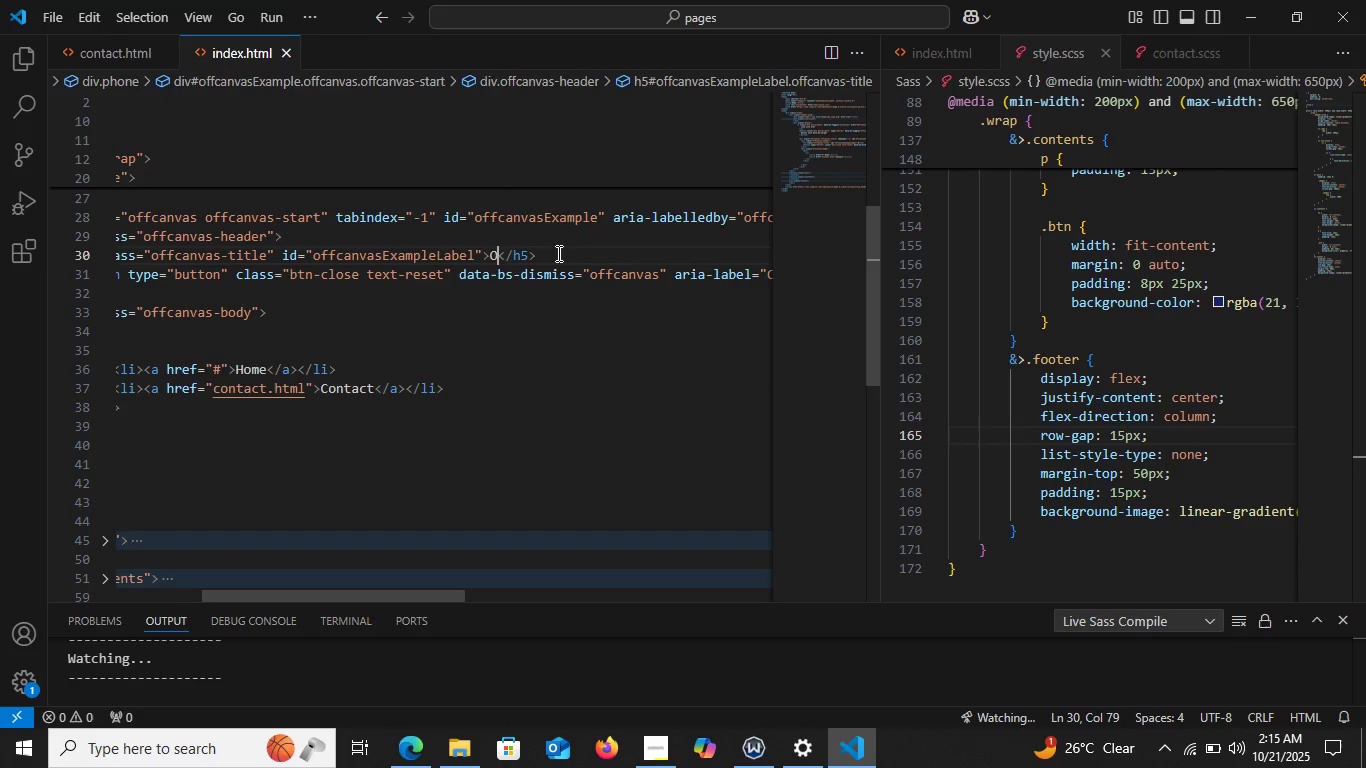 
key(Backspace)
 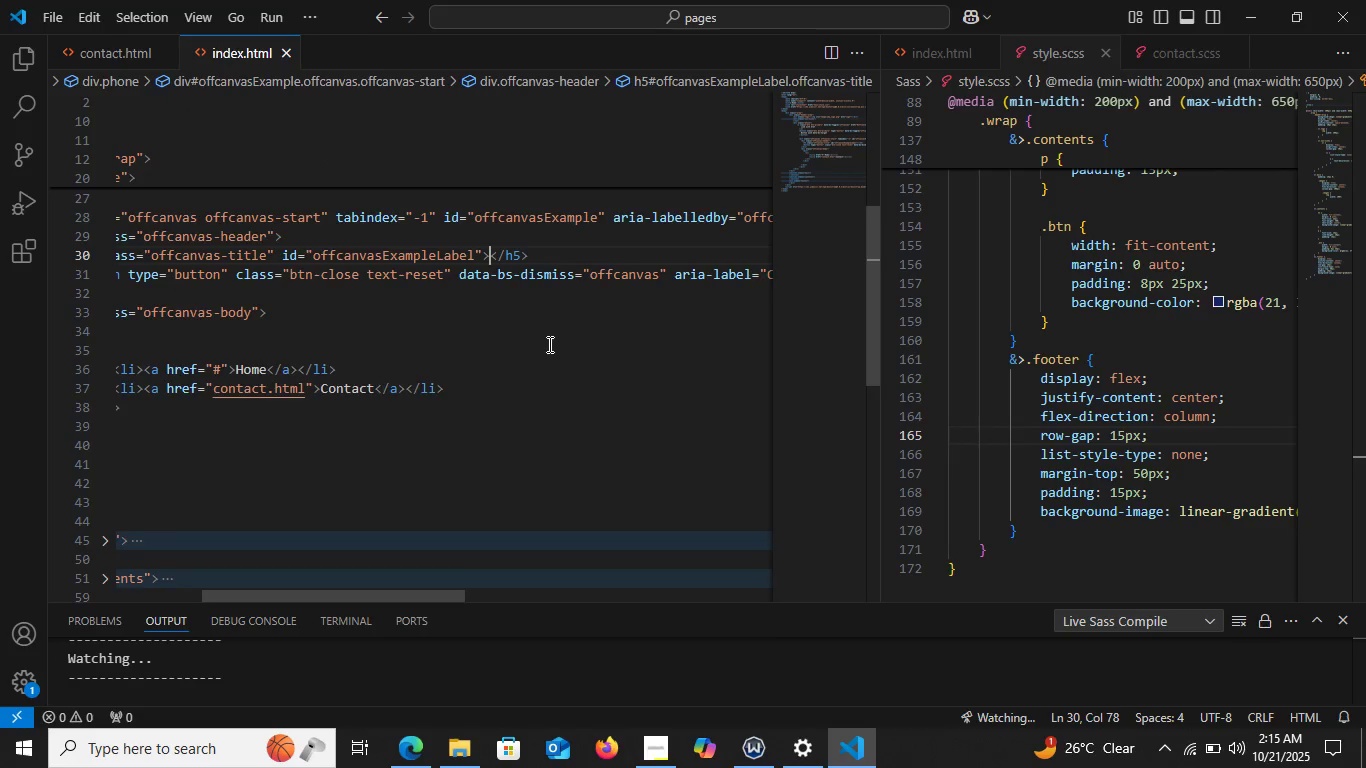 
scroll: coordinate [548, 344], scroll_direction: up, amount: 4.0
 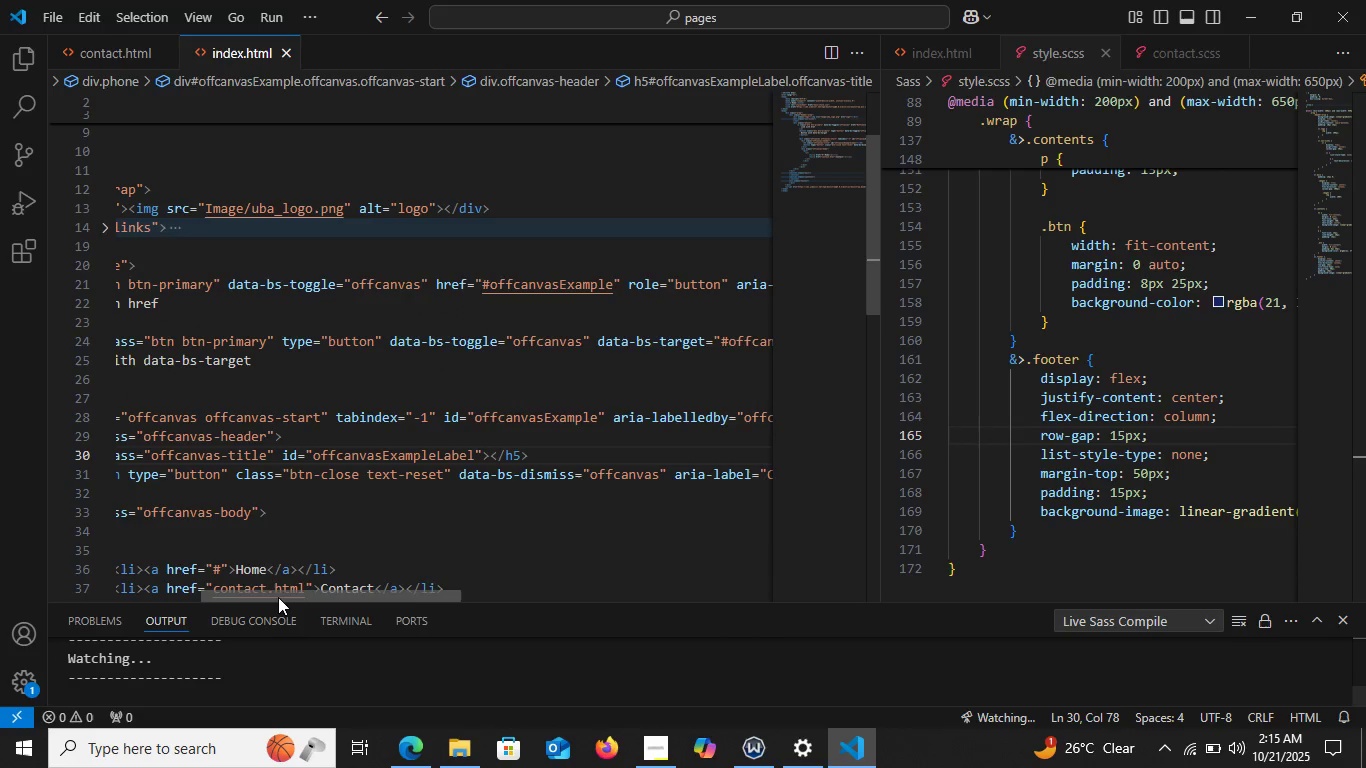 
left_click_drag(start_coordinate=[278, 597], to_coordinate=[208, 602])
 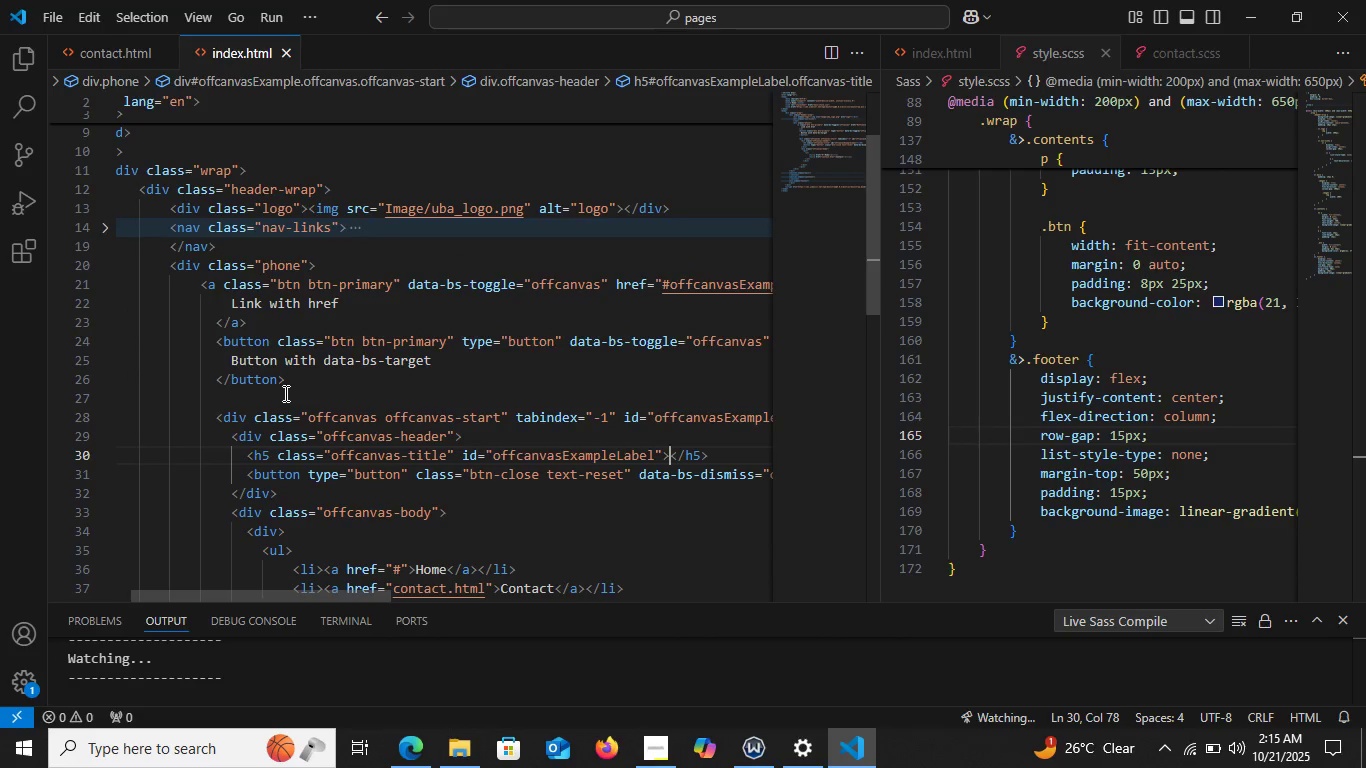 
left_click_drag(start_coordinate=[285, 391], to_coordinate=[190, 341])
 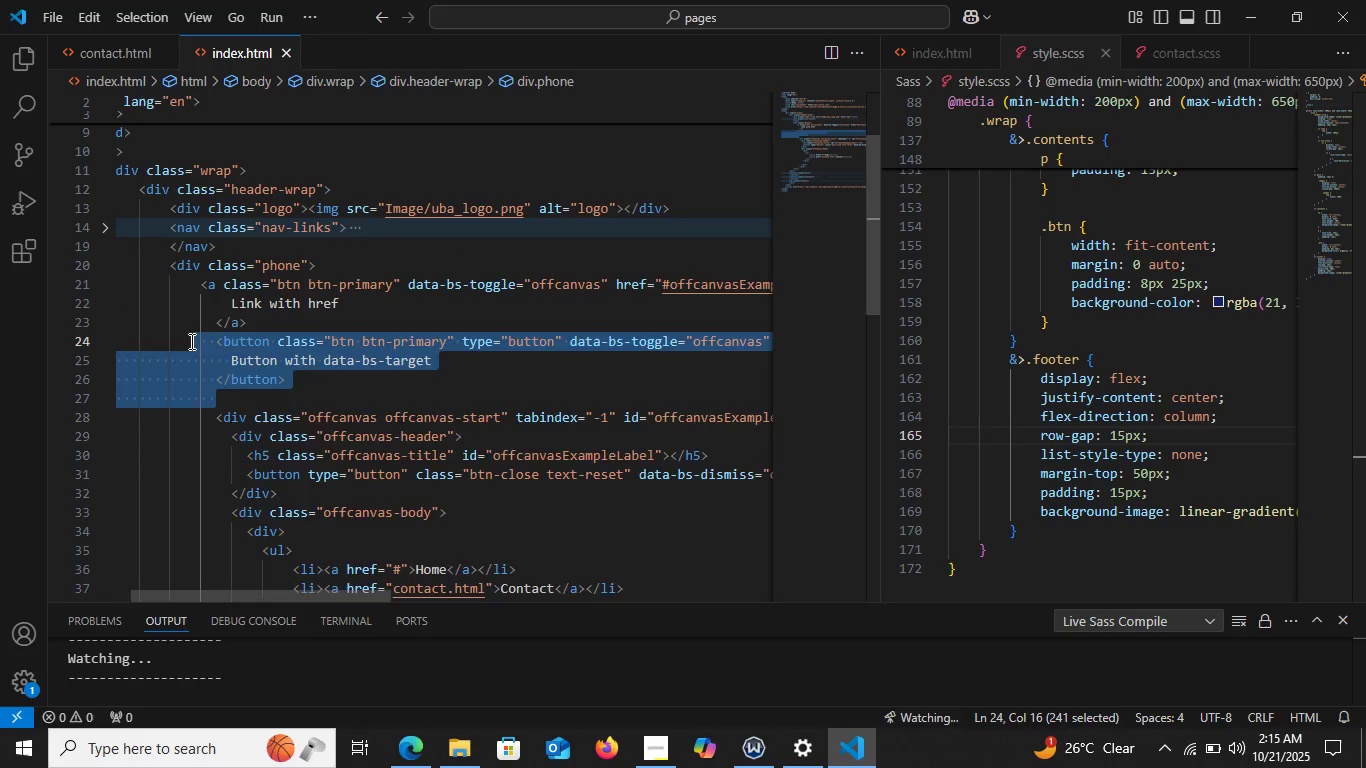 
key(Backspace)
 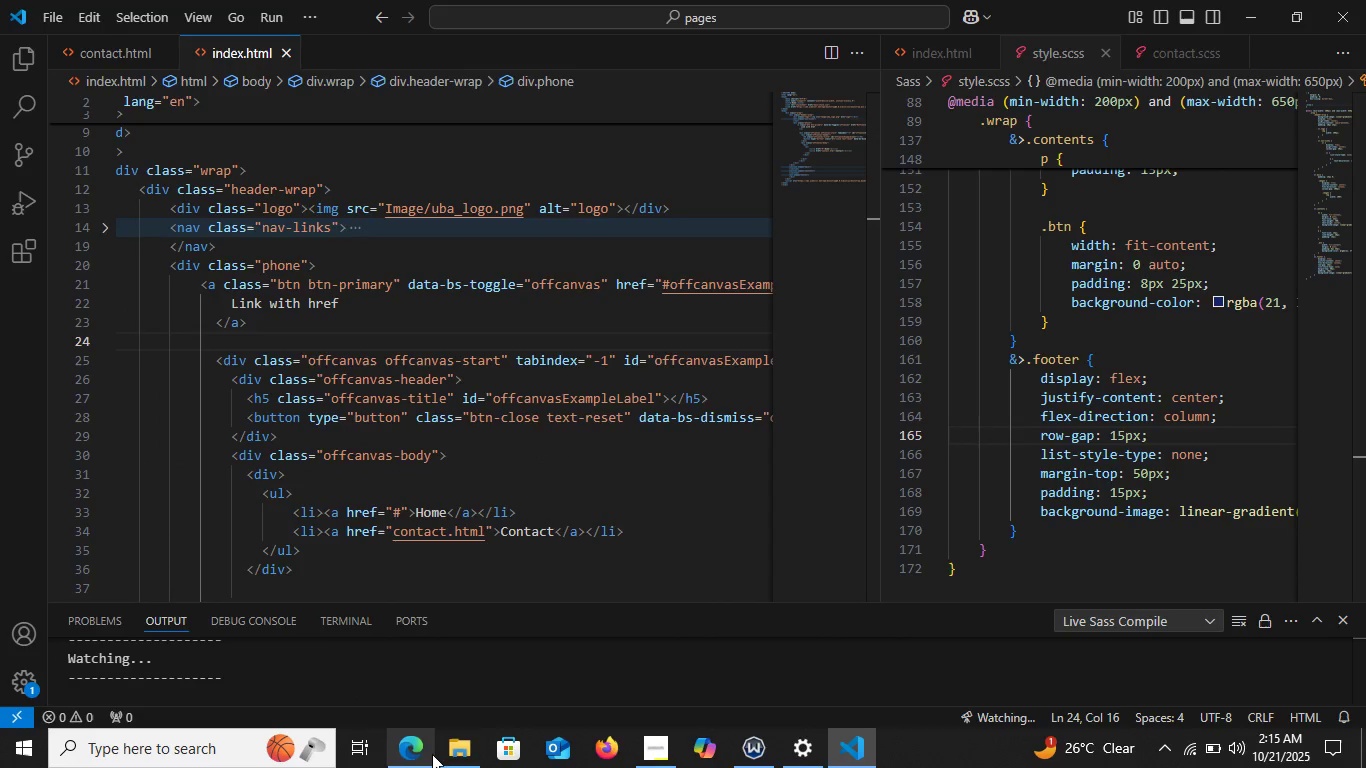 
left_click([419, 755])
 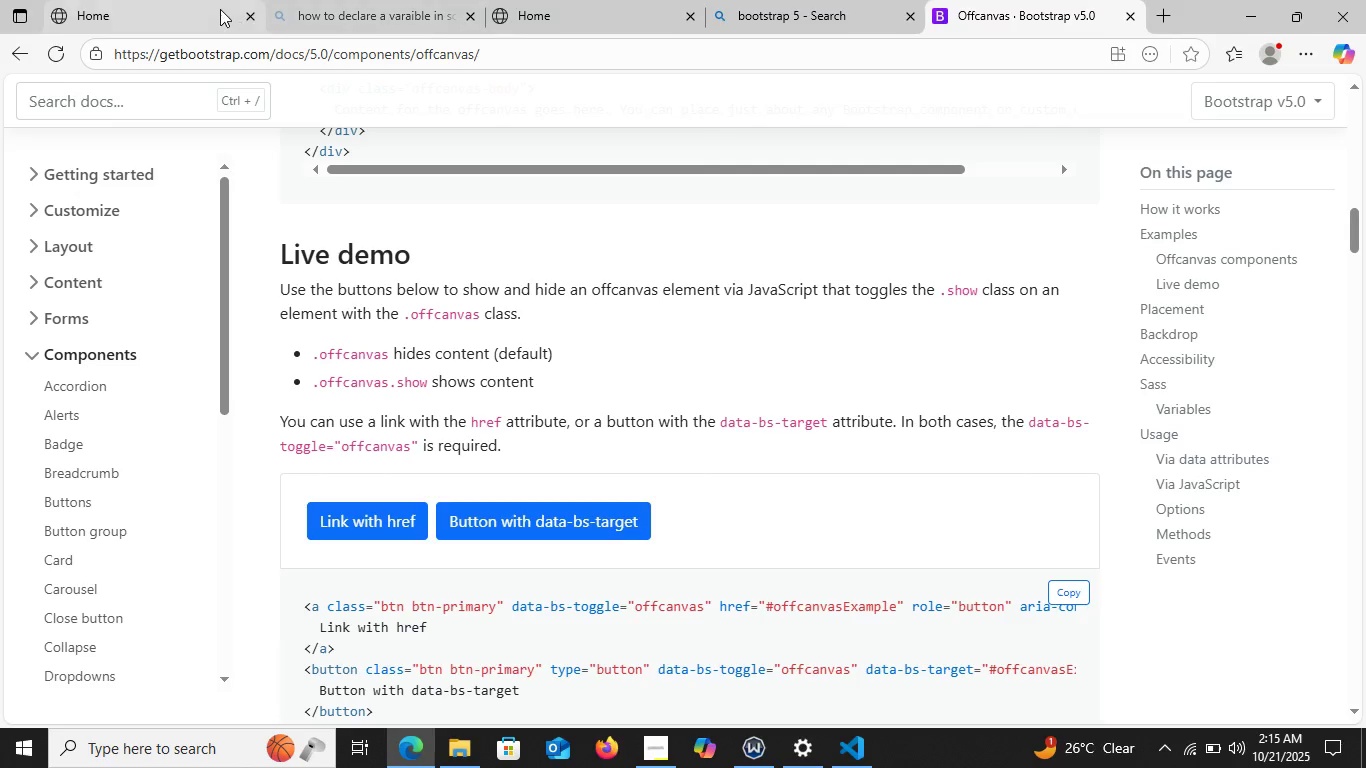 
left_click([220, 9])
 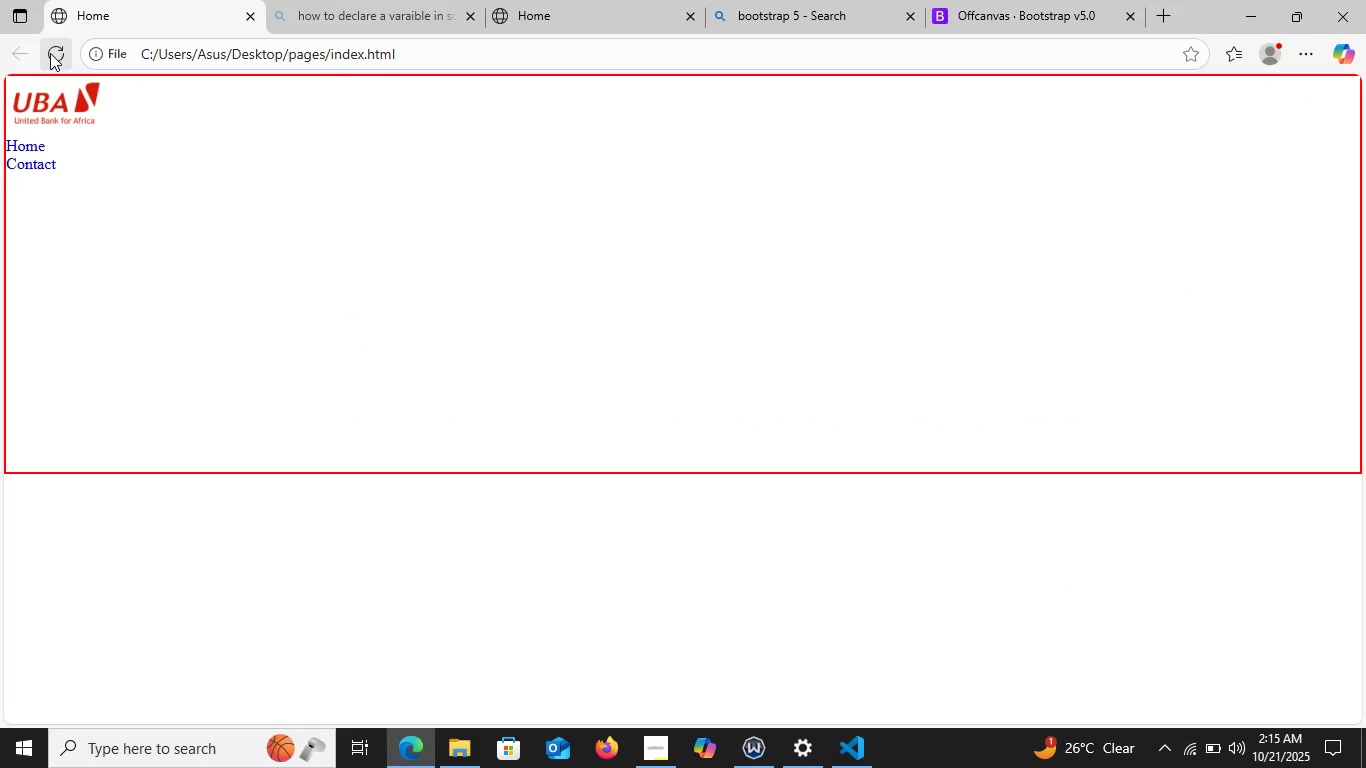 
left_click([50, 53])
 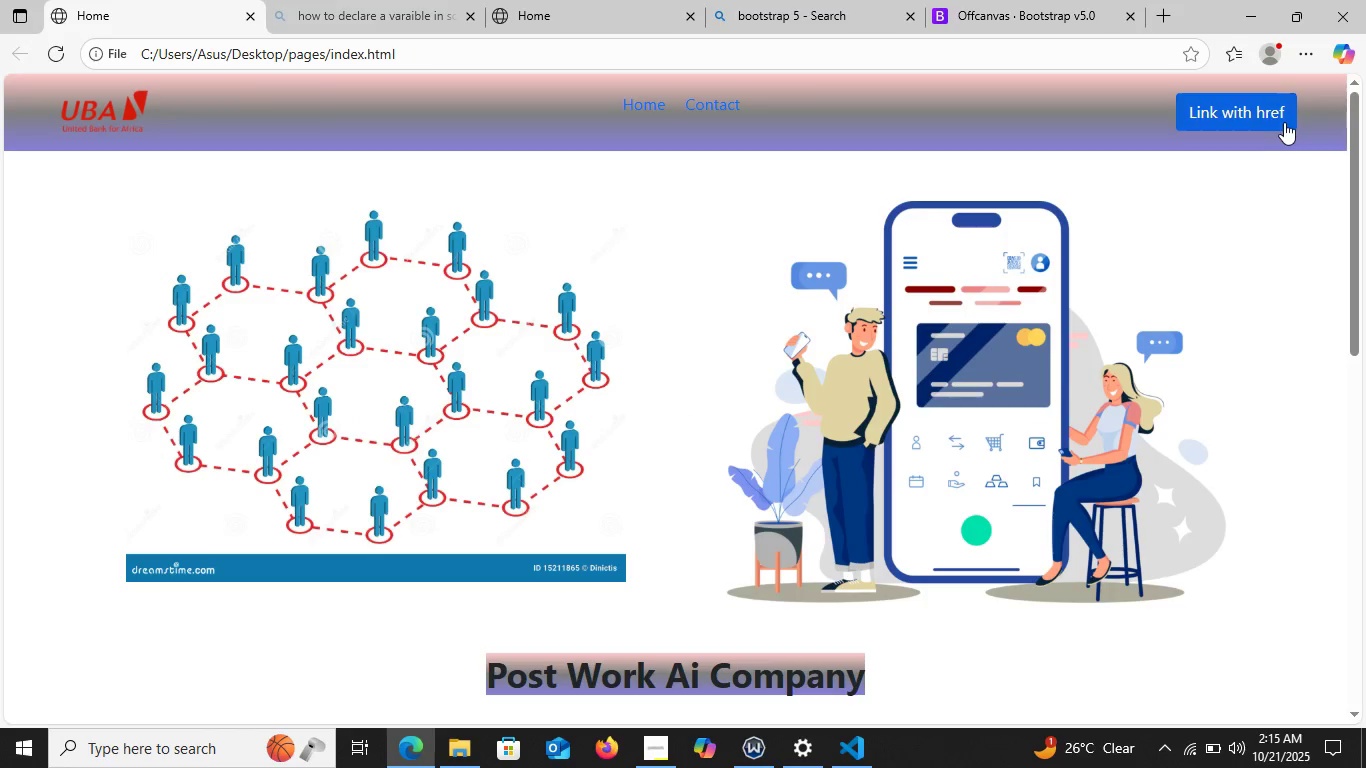 
left_click([1281, 106])
 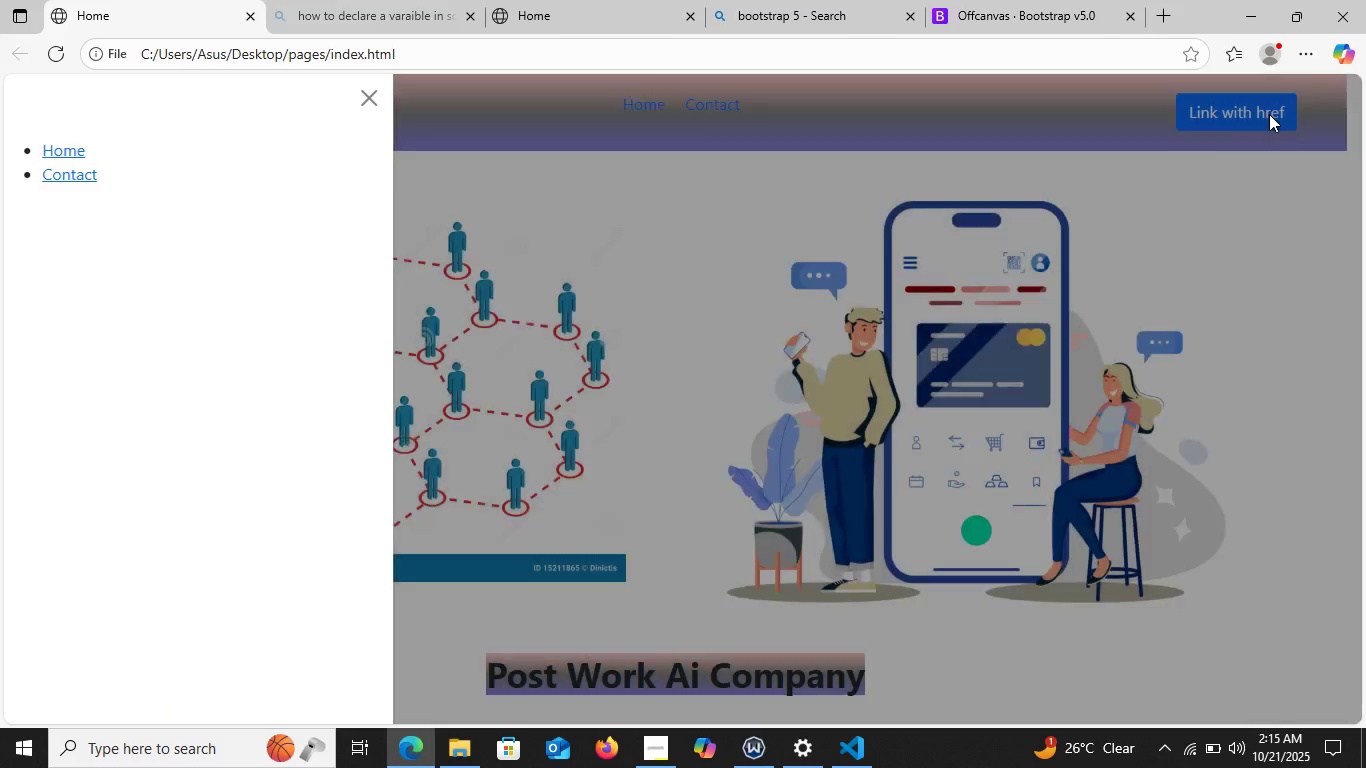 
left_click([1269, 114])
 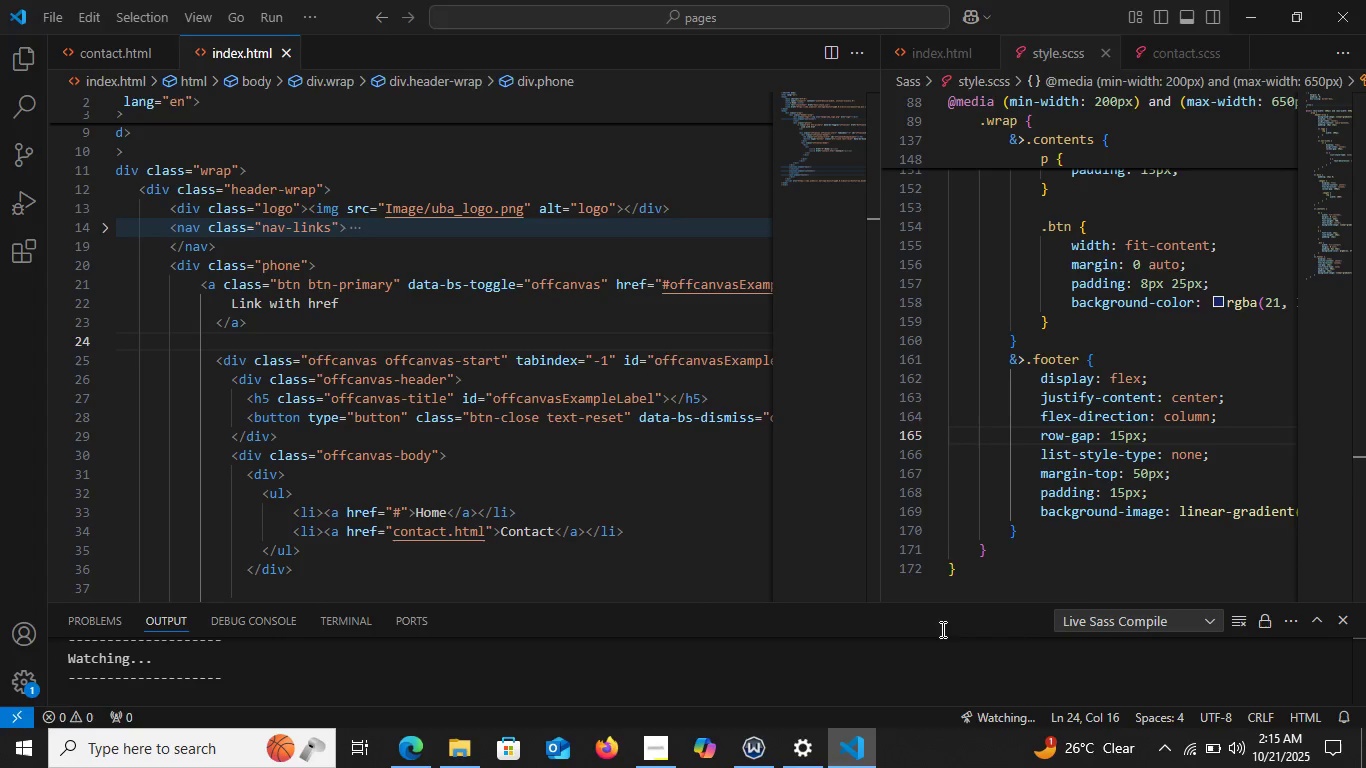 
scroll: coordinate [1017, 410], scroll_direction: up, amount: 36.0
 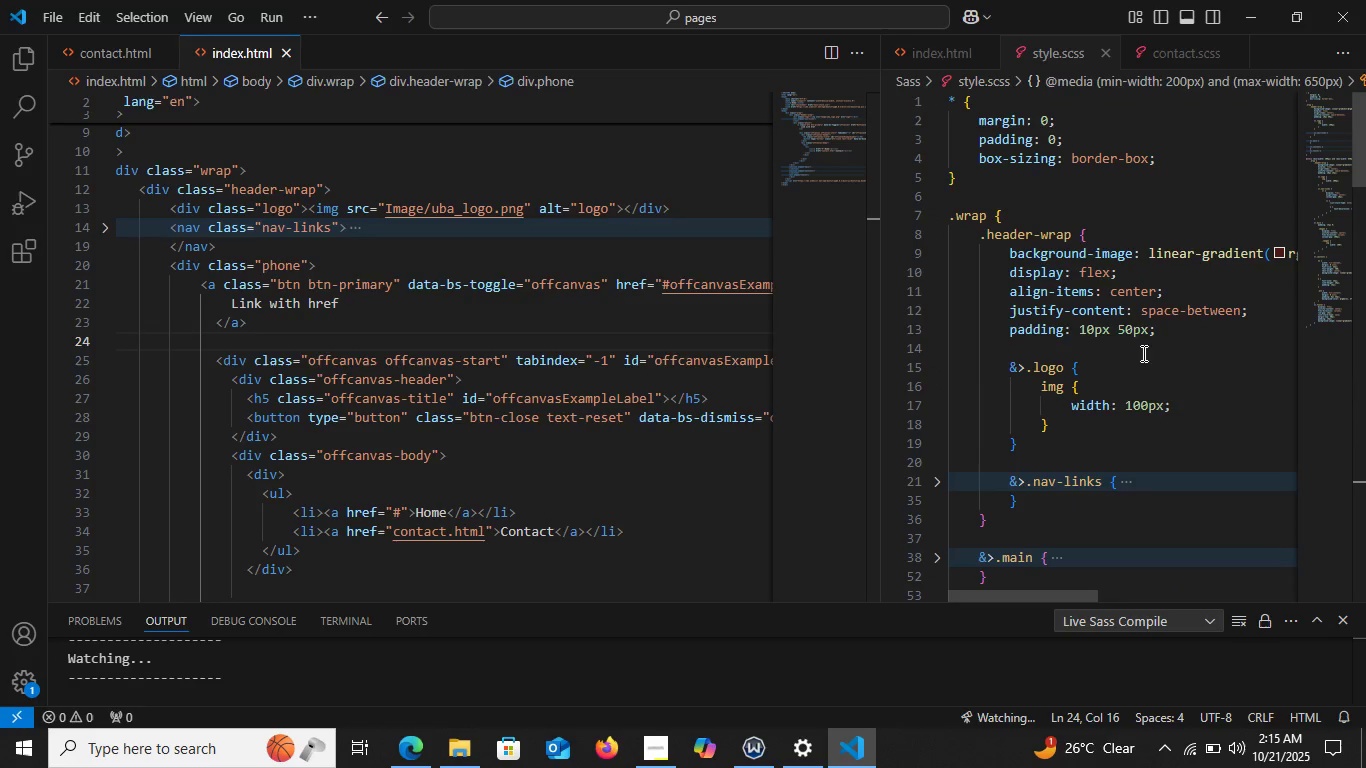 
wait(6.2)
 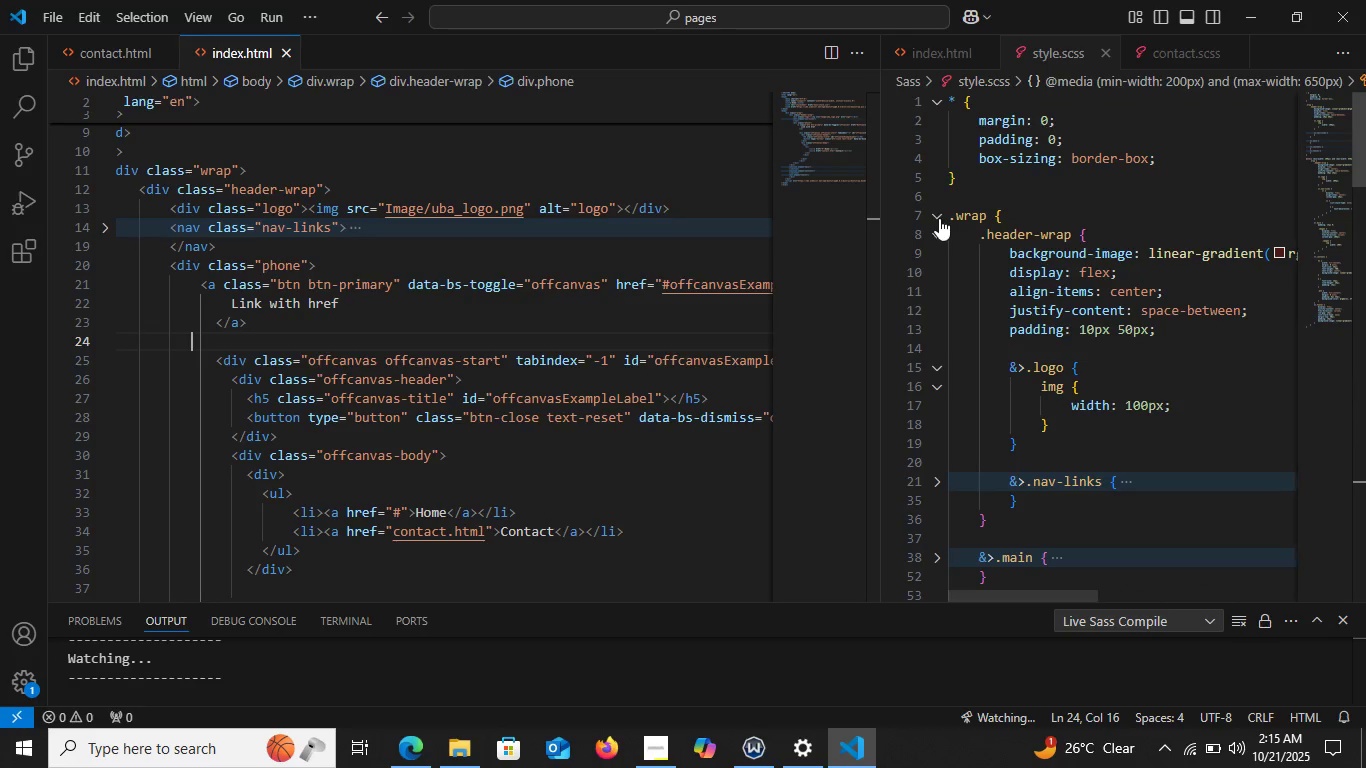 
left_click([935, 364])
 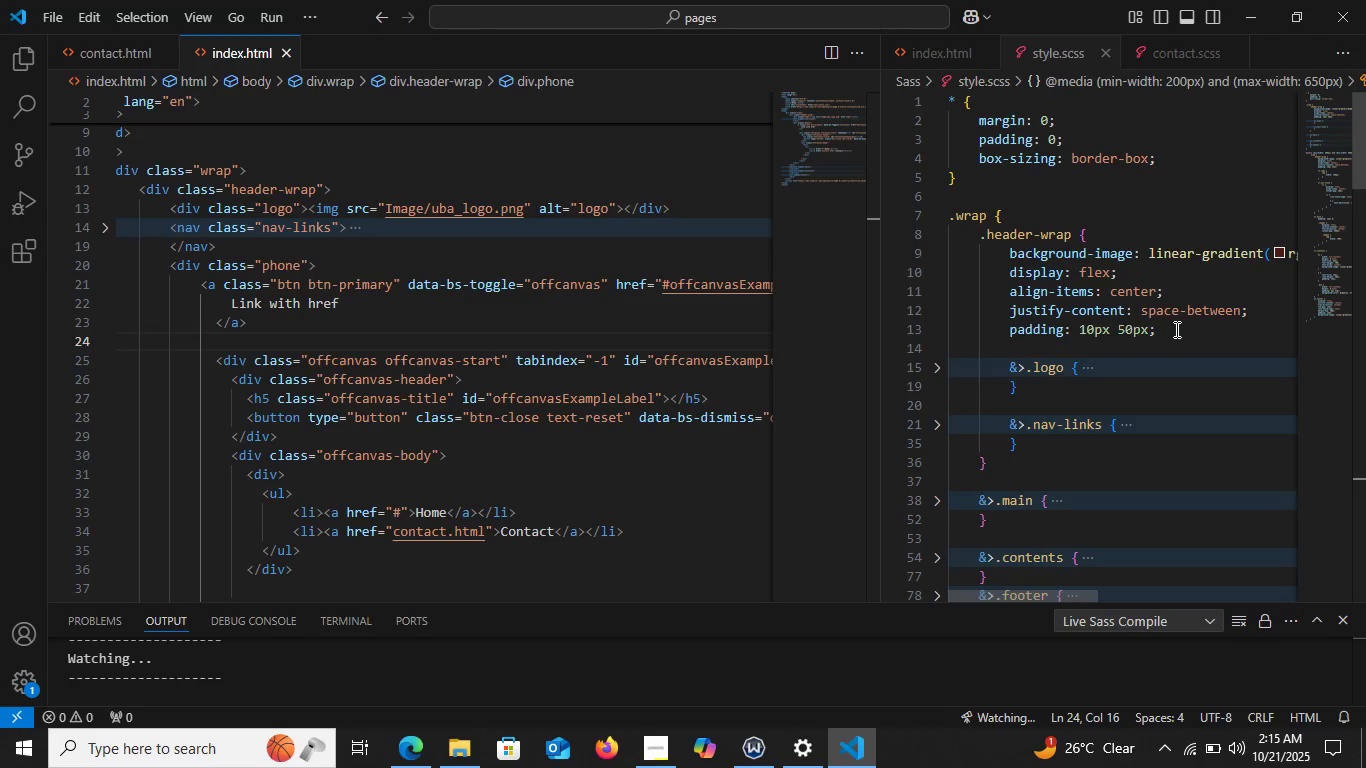 
left_click([1177, 329])
 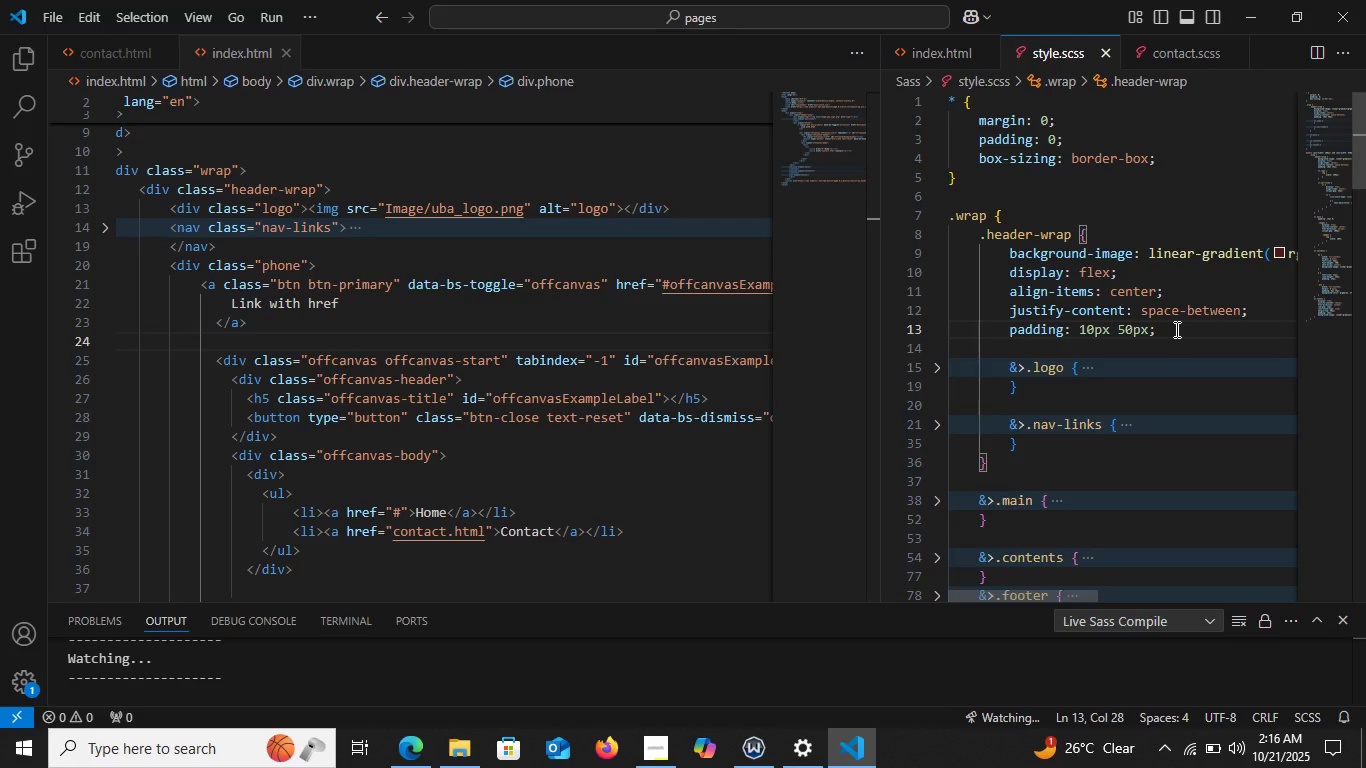 
key(Enter)
 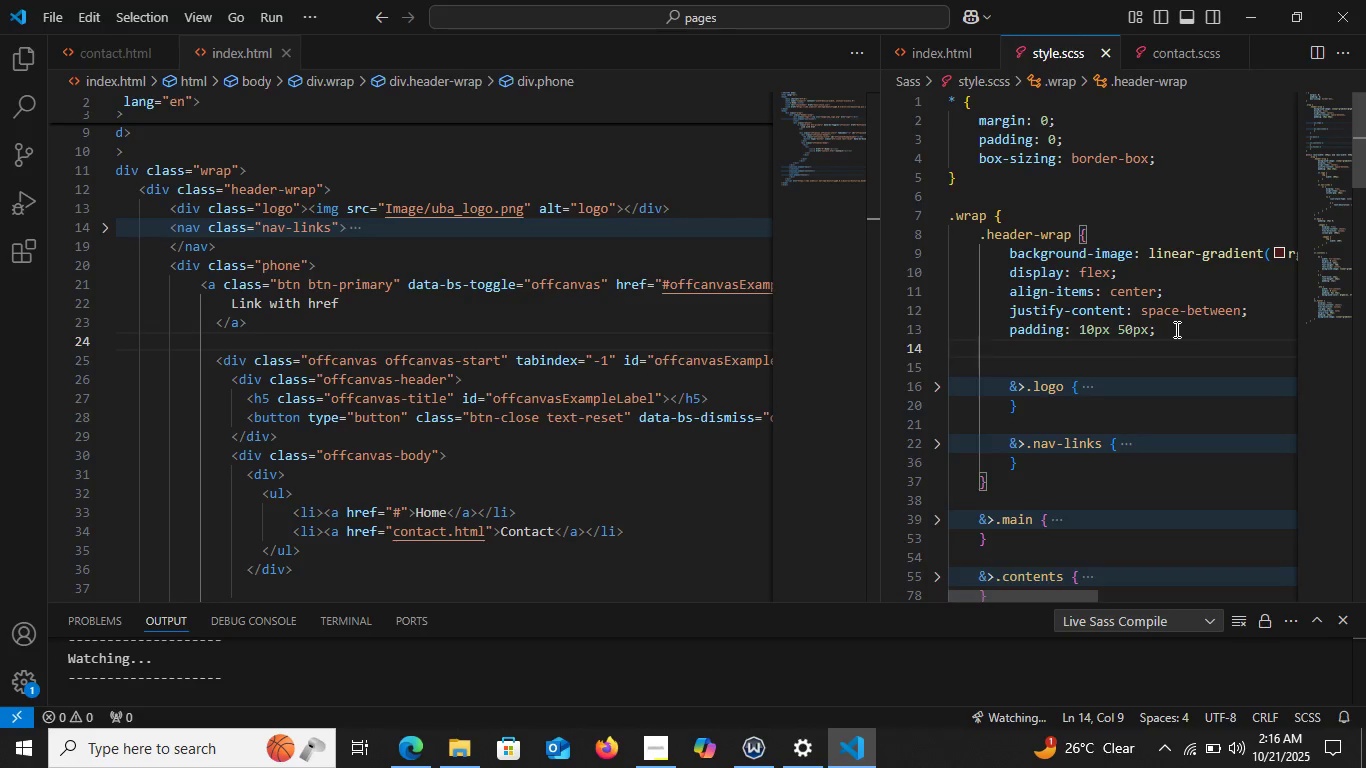 
key(Enter)
 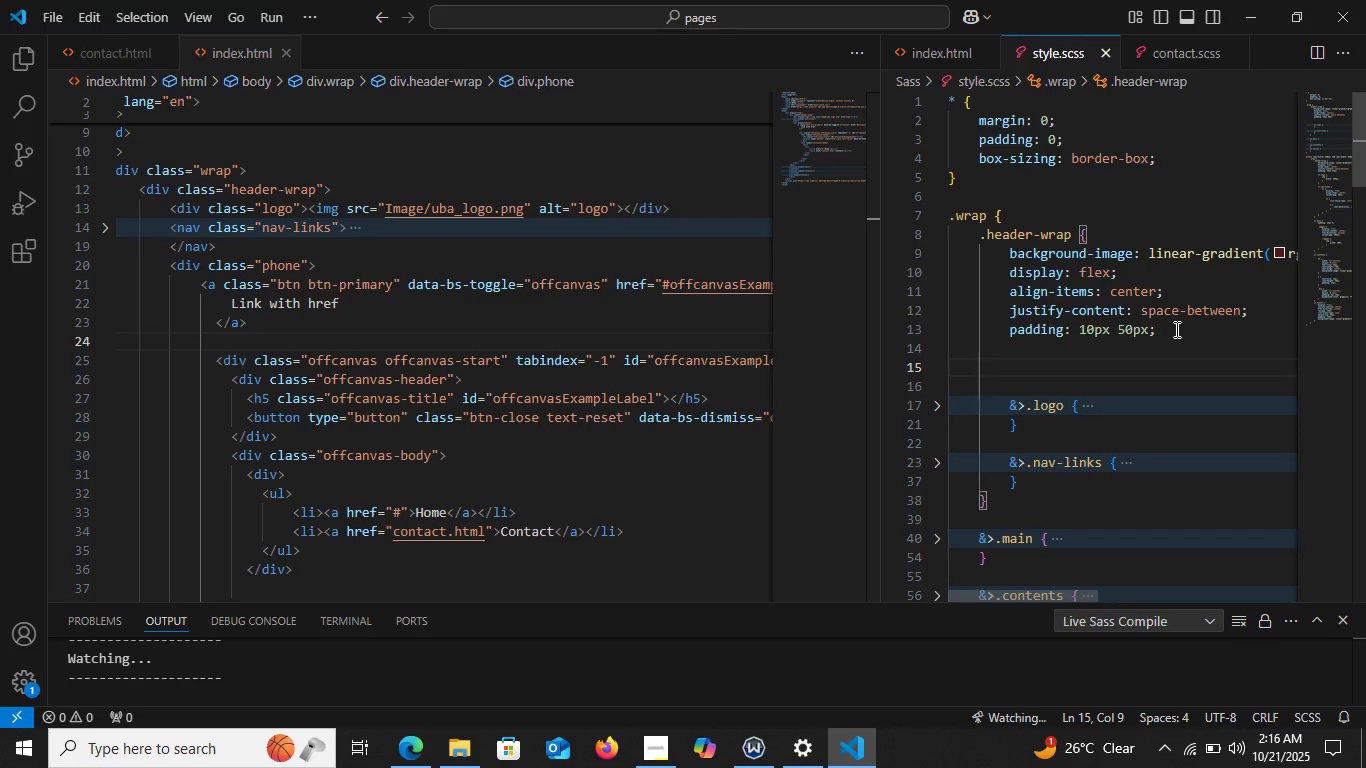 
type(&>.phone {)
 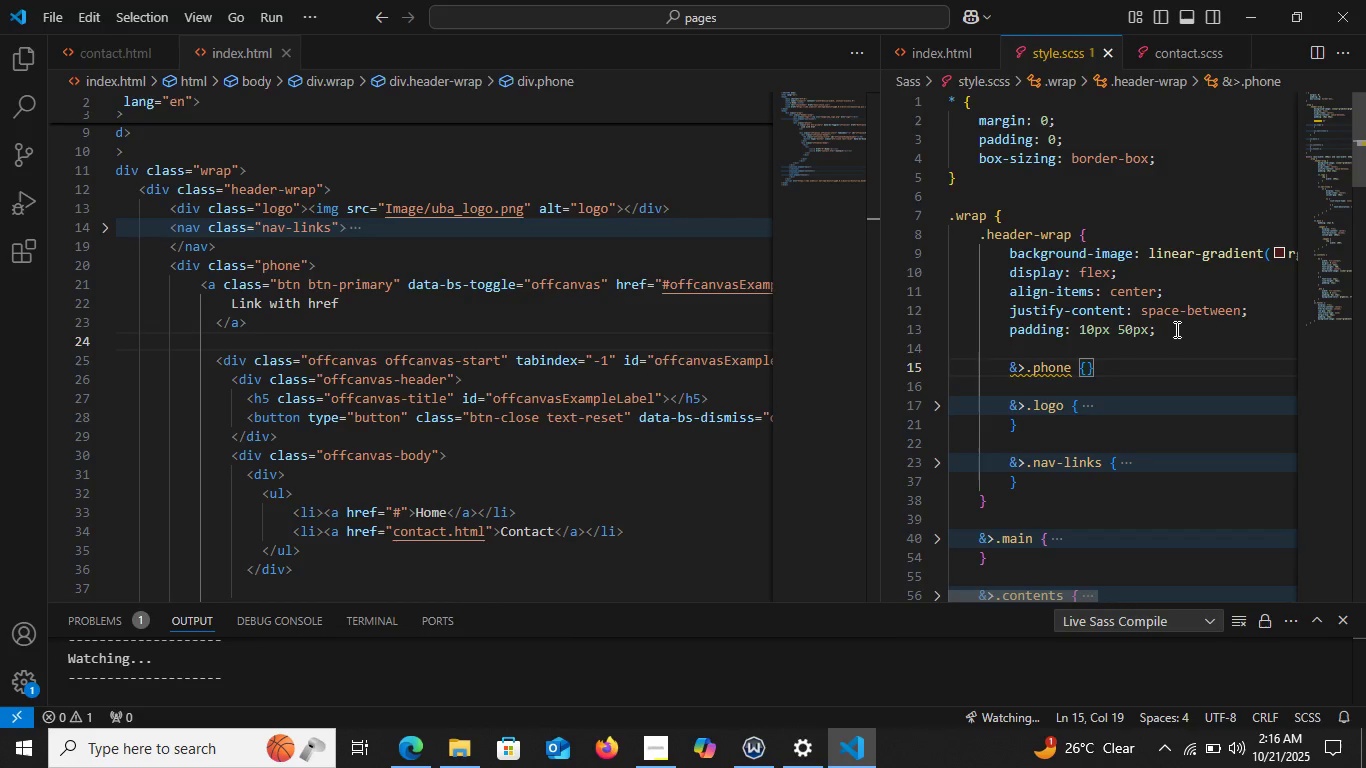 
key(Enter)
 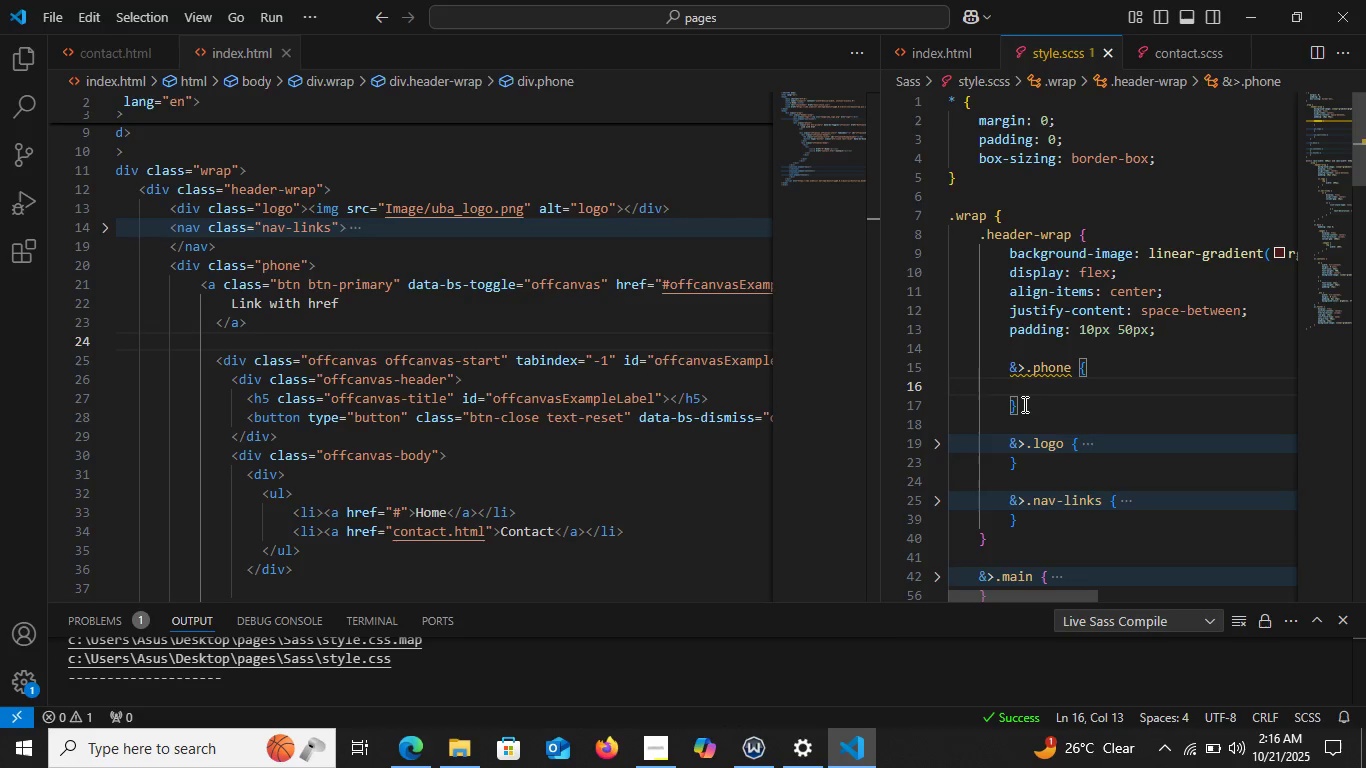 
type(ul)
key(Backspace)
key(Backspace)
 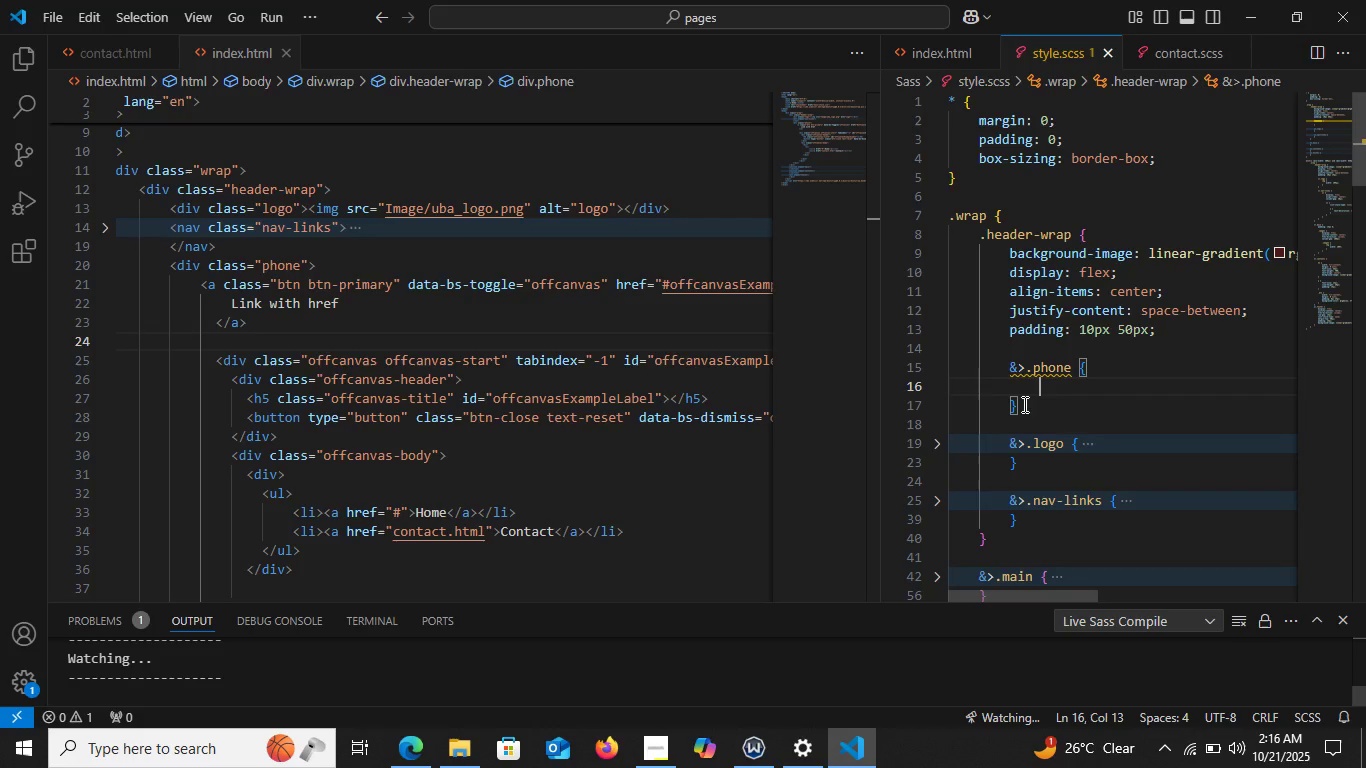 
type(ul{)
 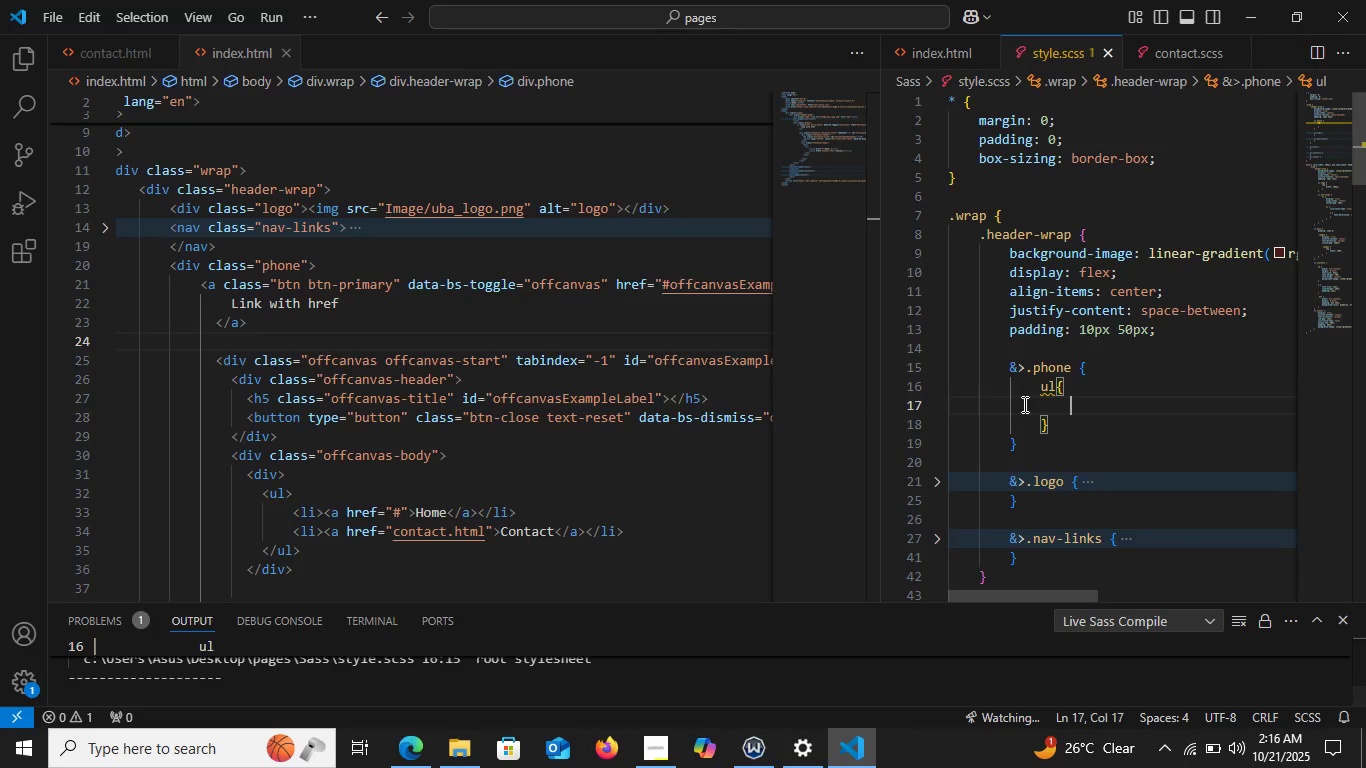 
 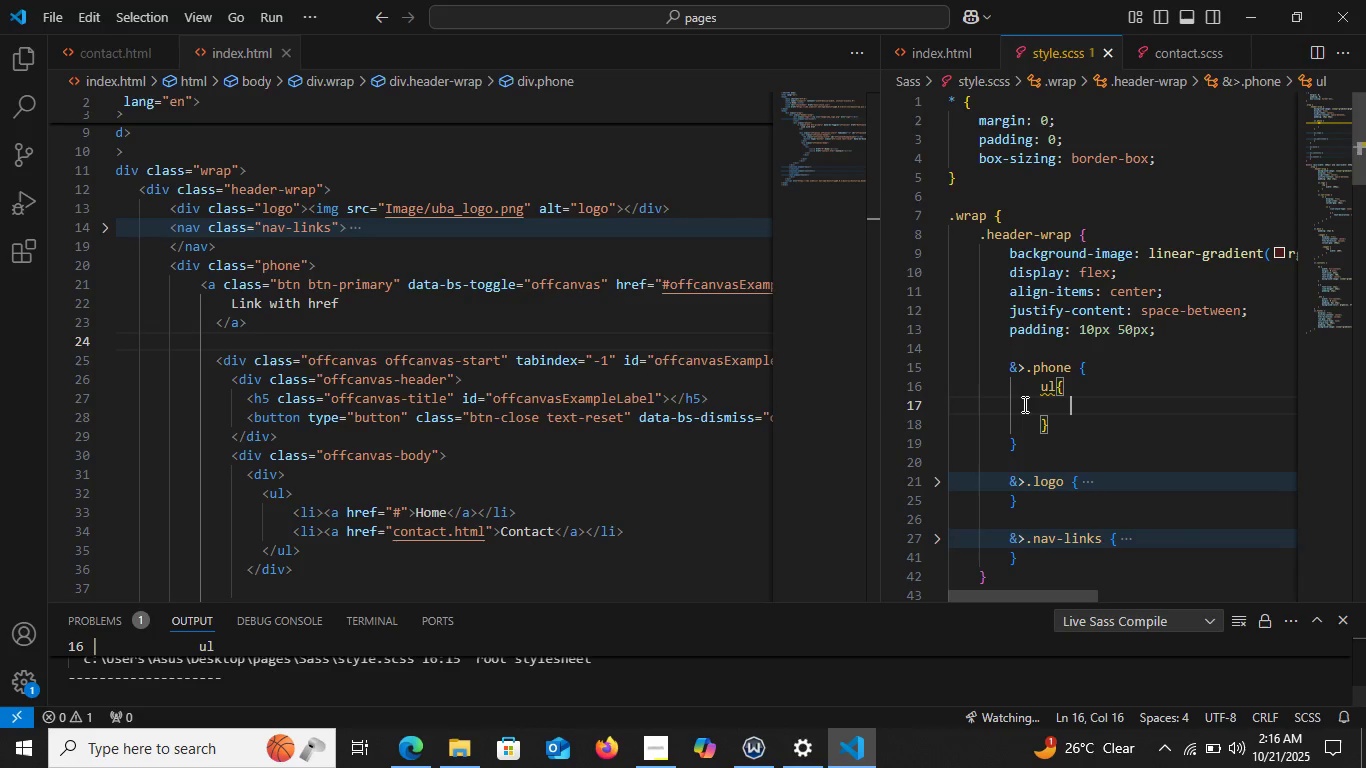 
key(Enter)
 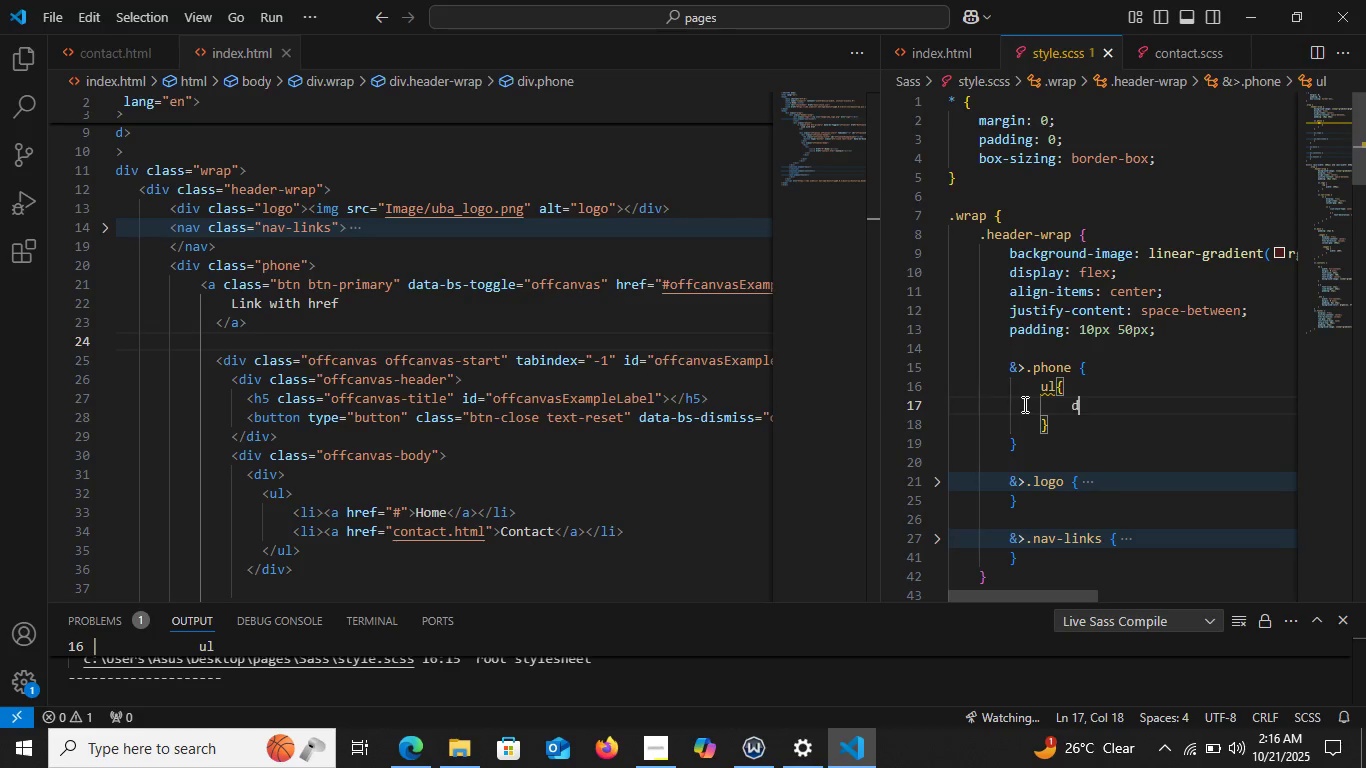 
type(dis)
 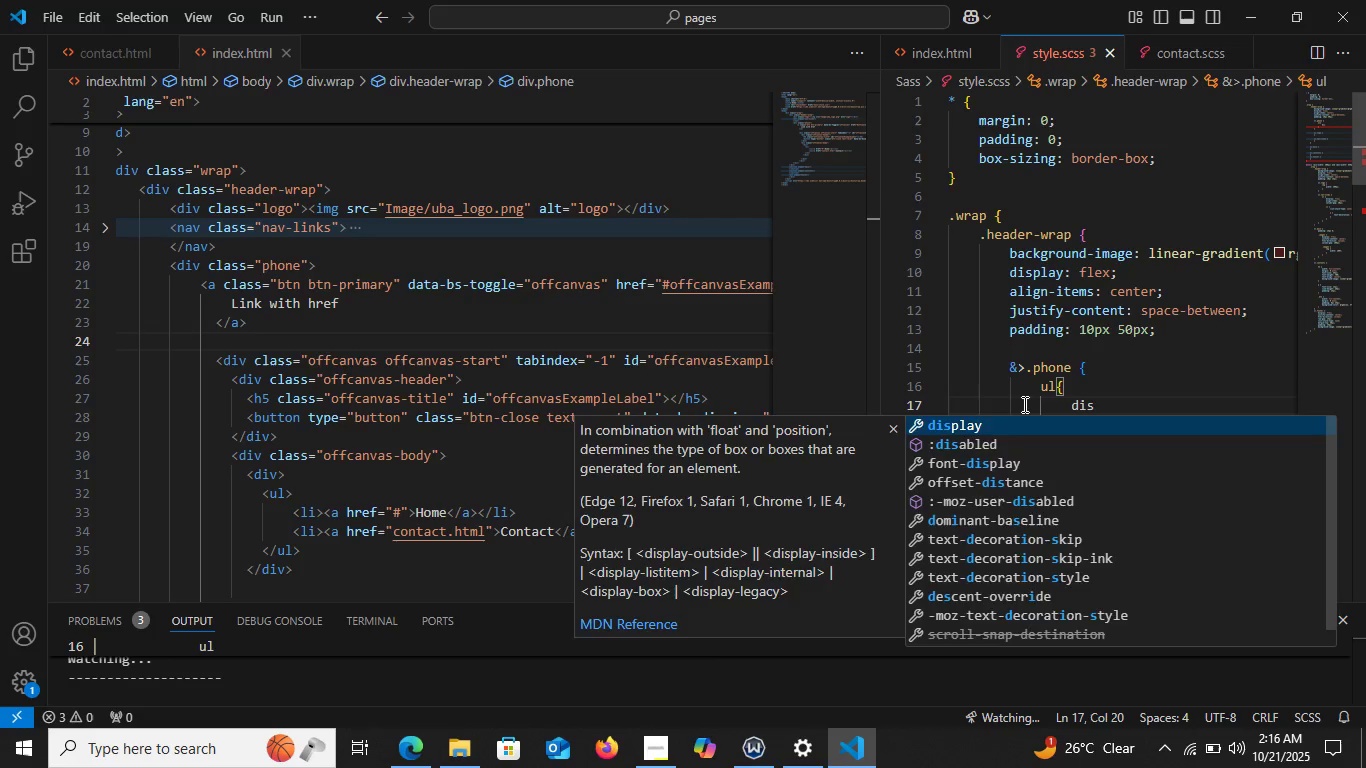 
key(Enter)
 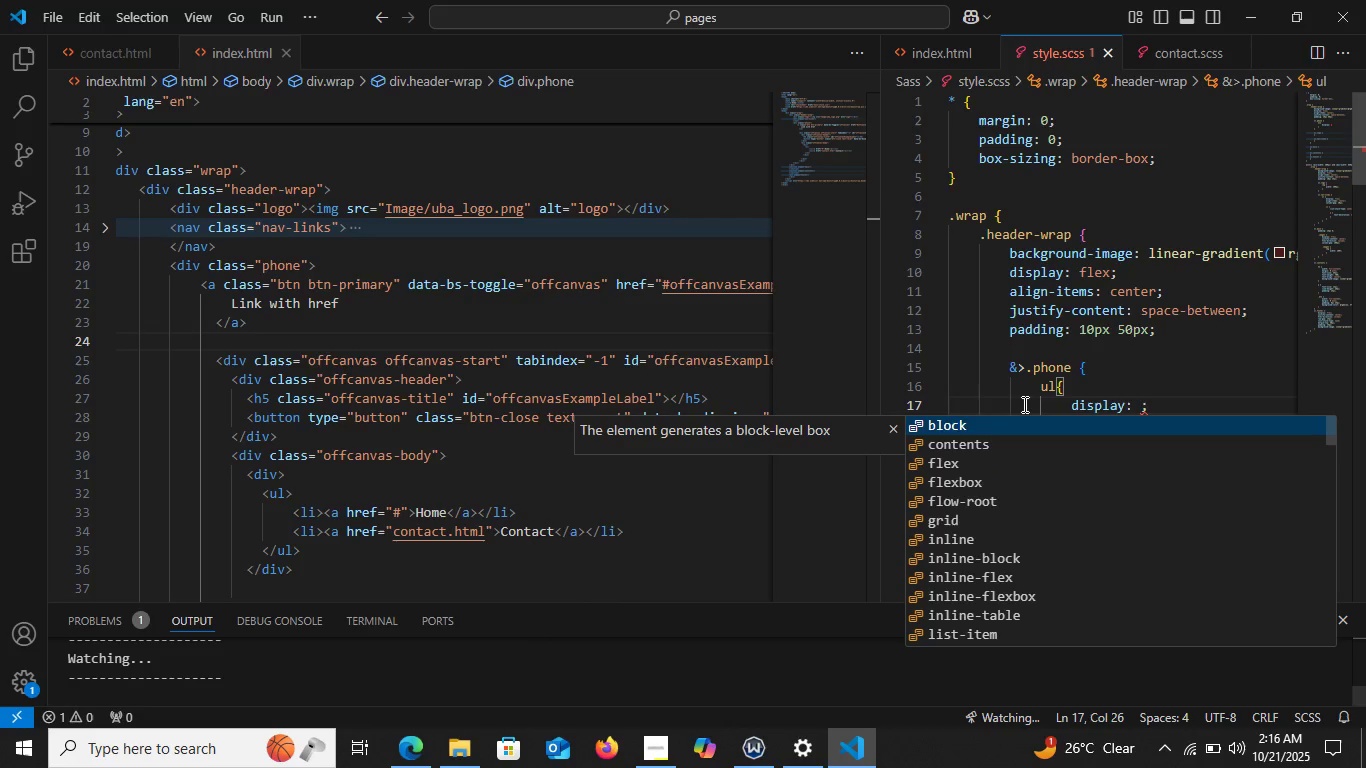 
key(F)
 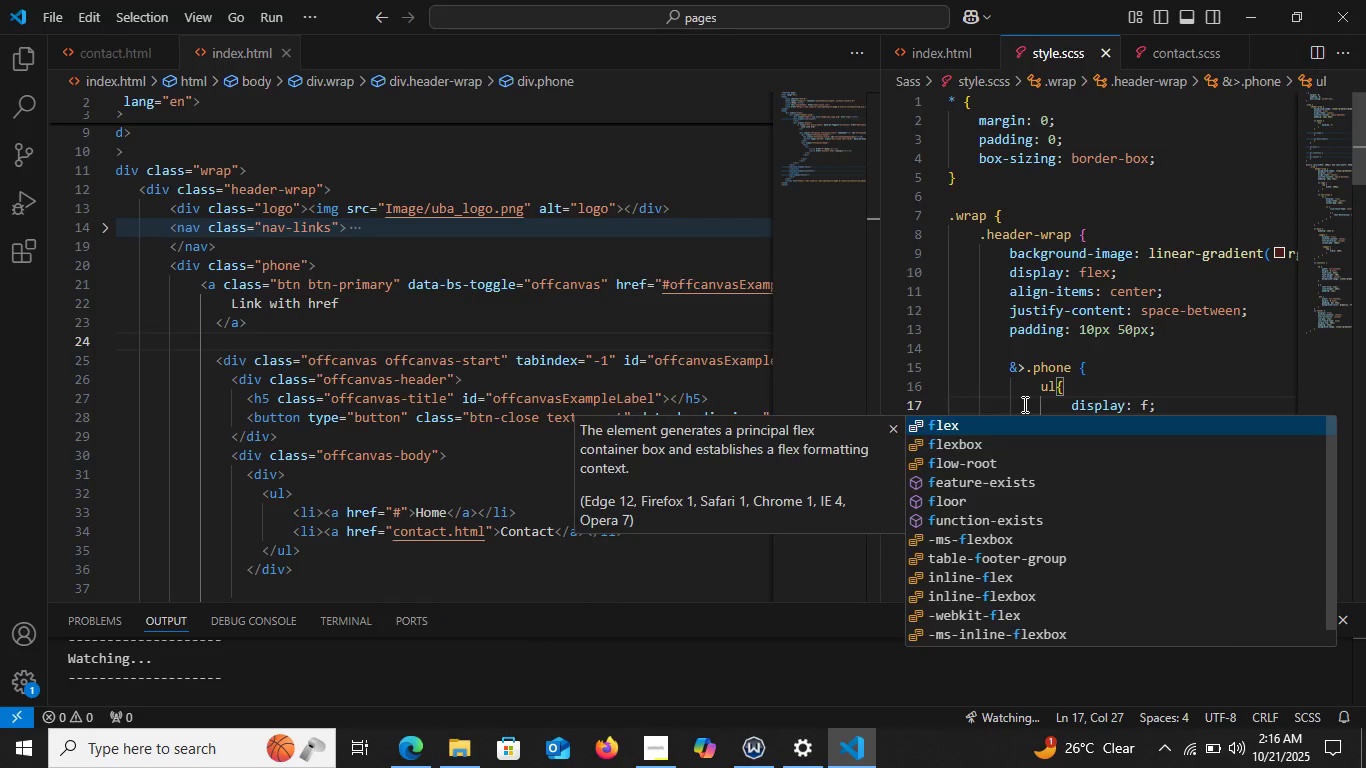 
key(Enter)
 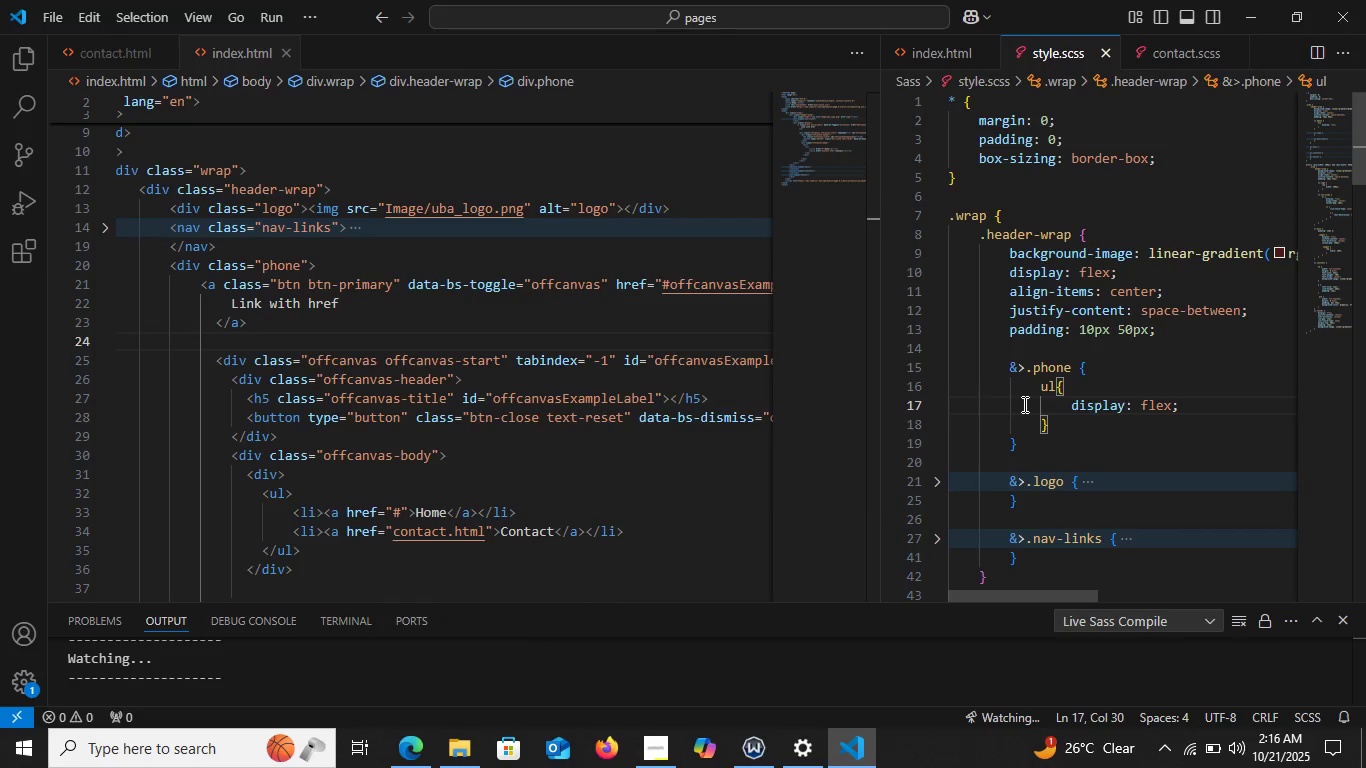 
key(ArrowRight)
 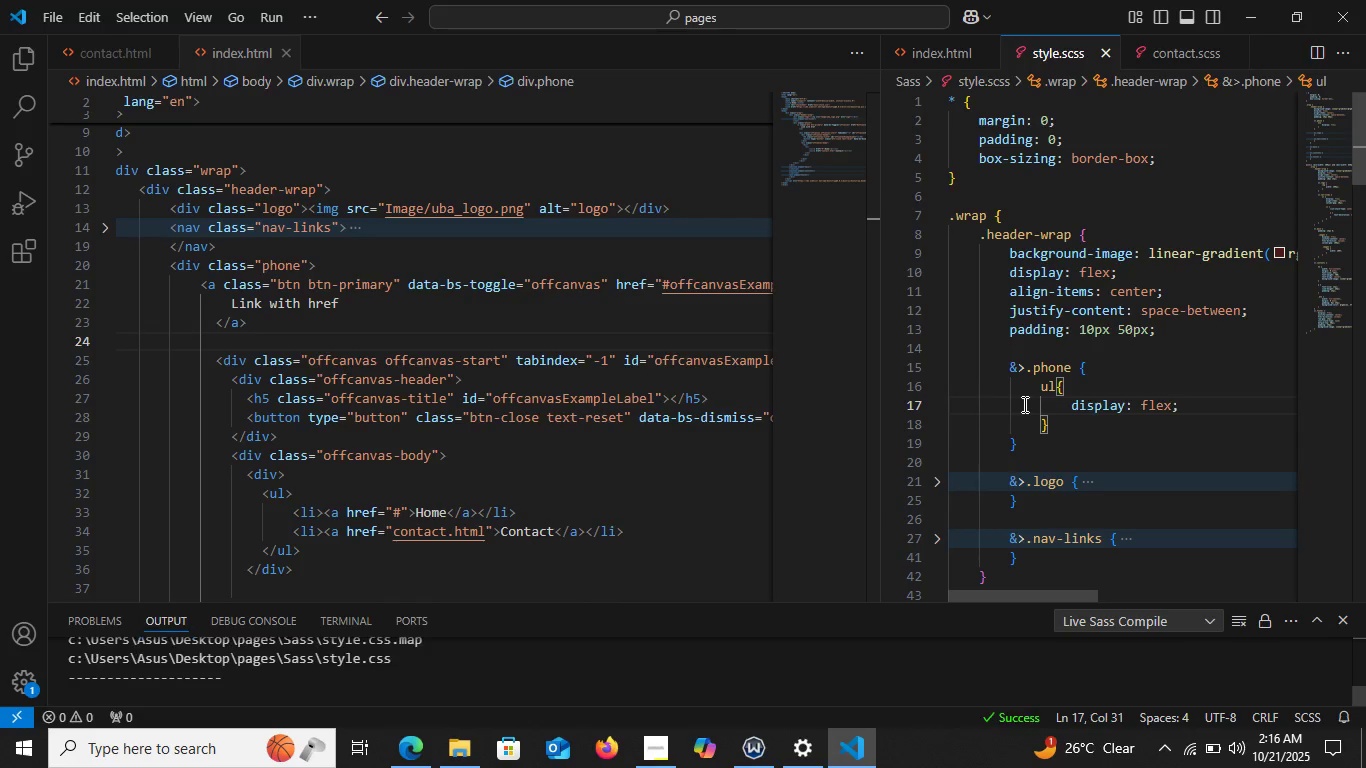 
key(Enter)
 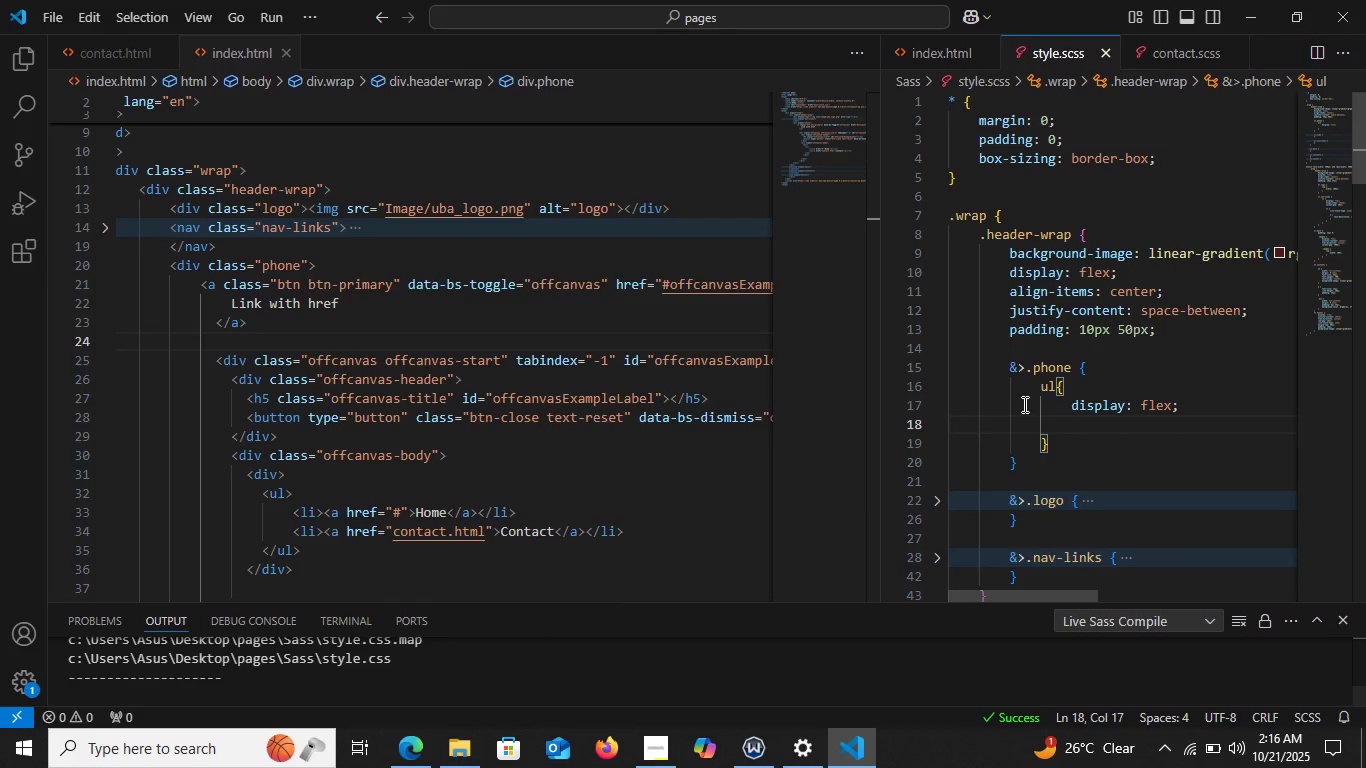 
type(fld)
 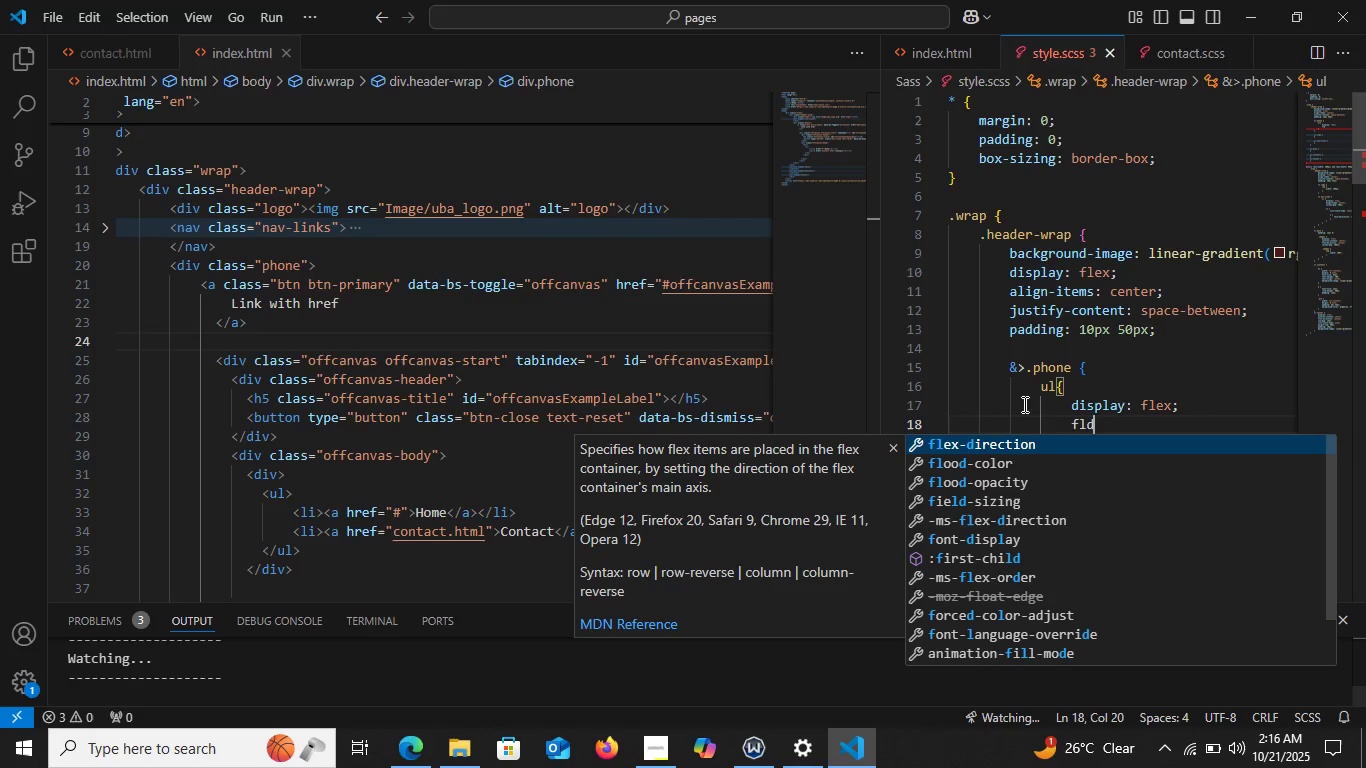 
key(Enter)
 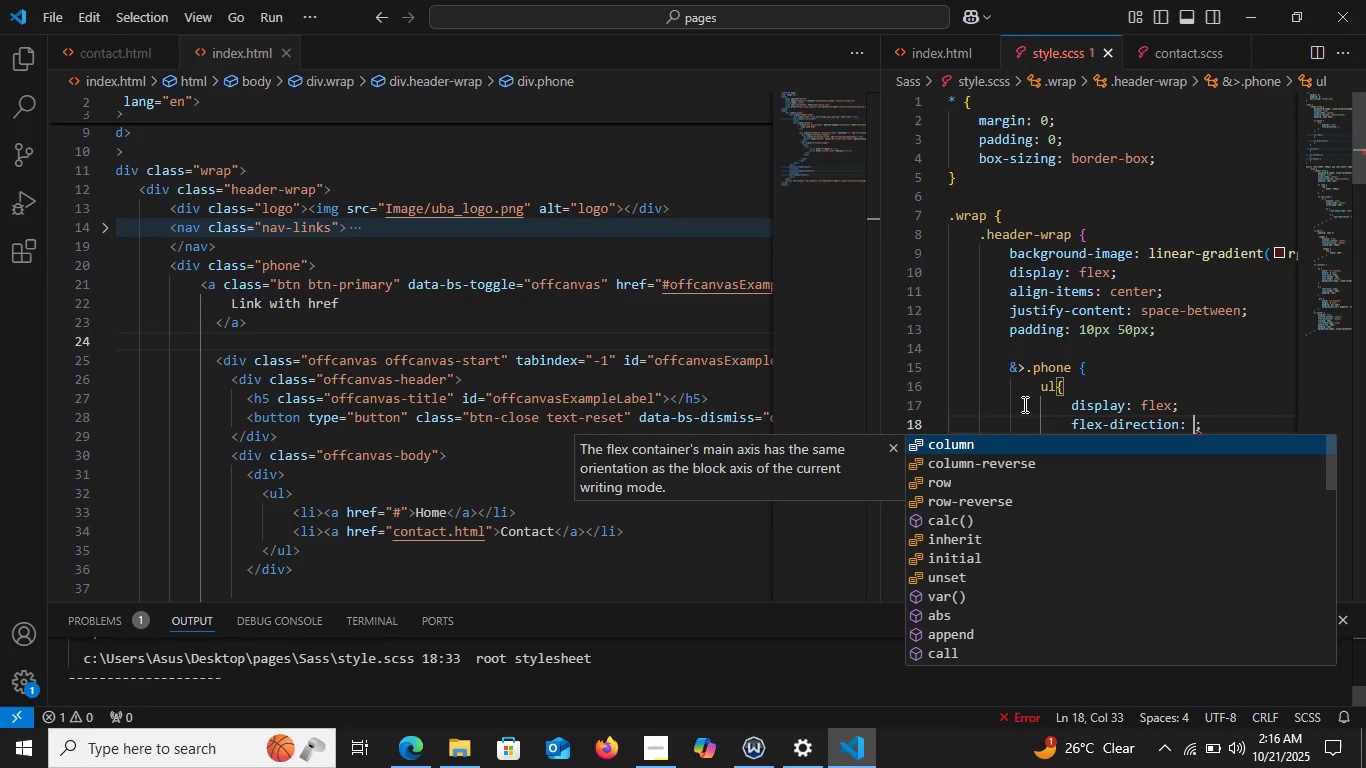 
key(Enter)
 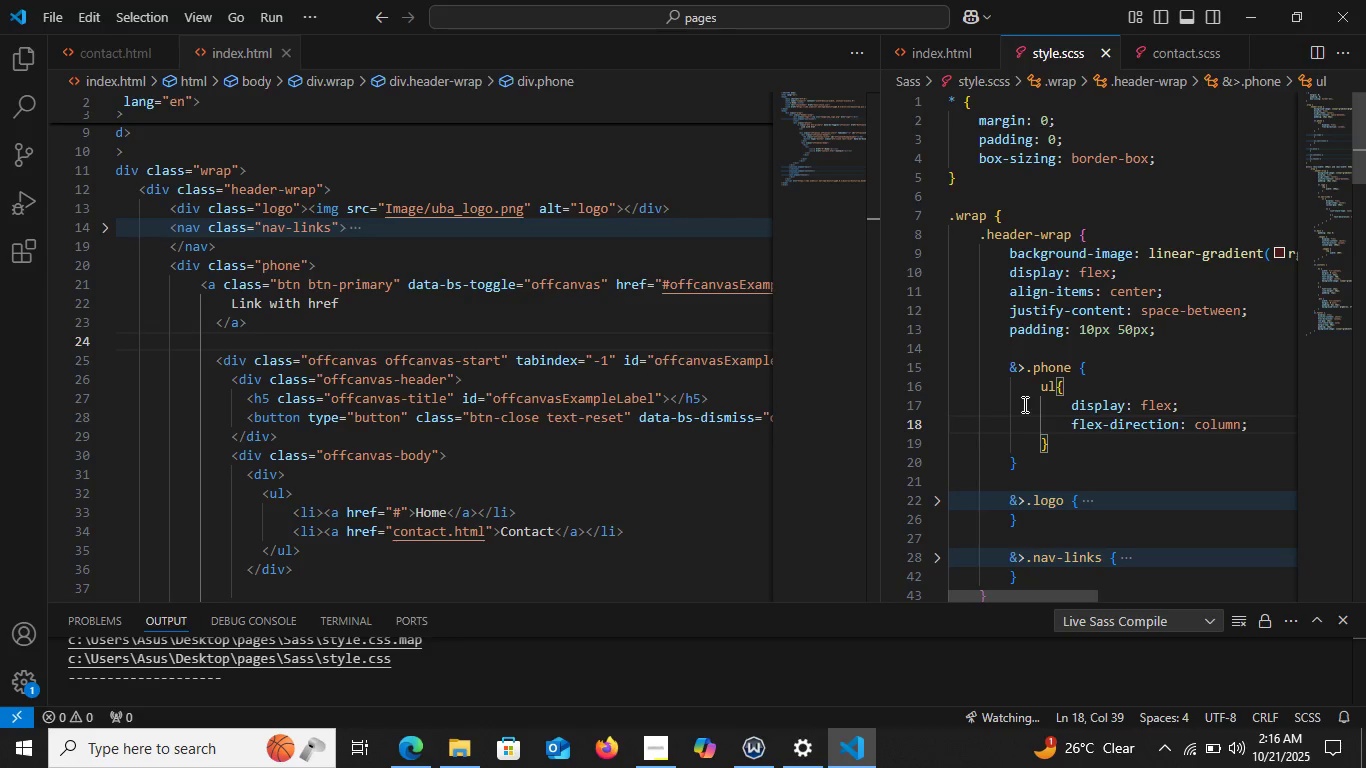 
key(ArrowRight)
 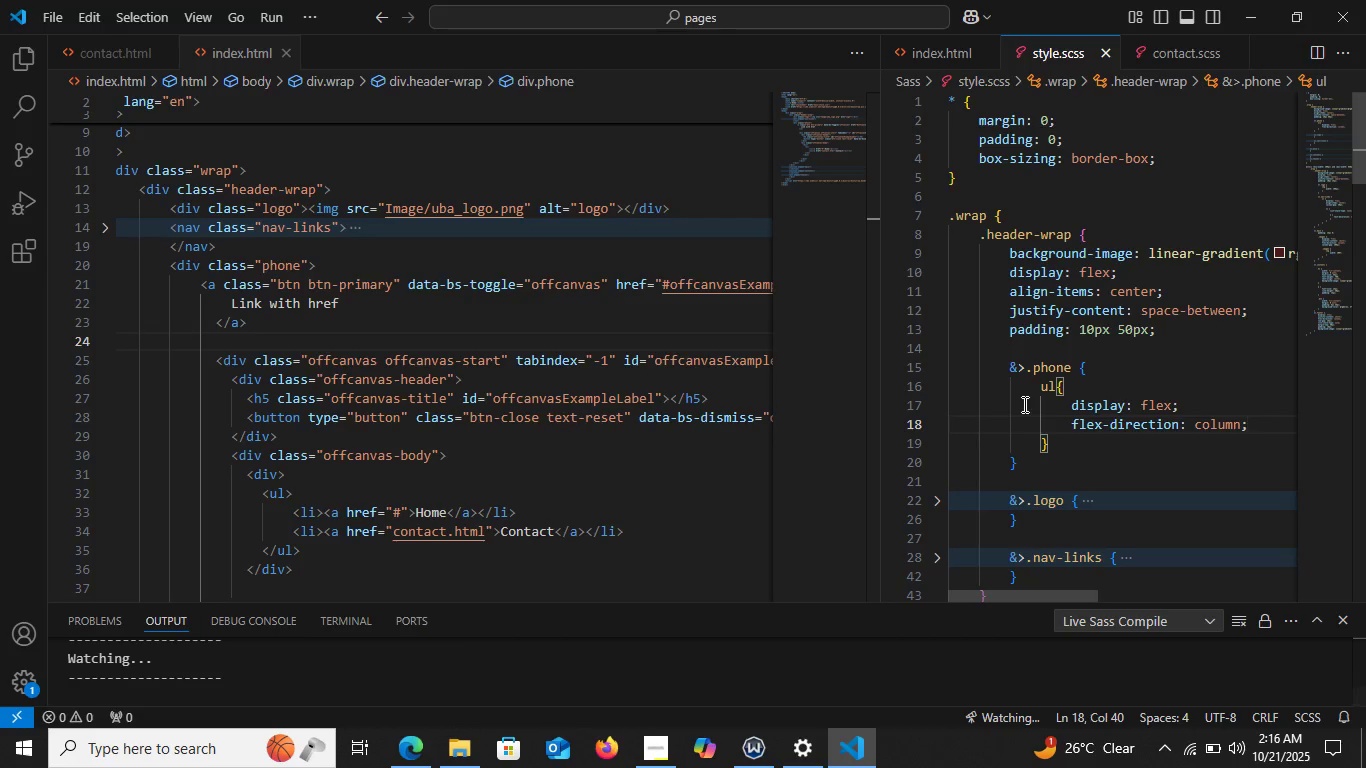 
key(Enter)
 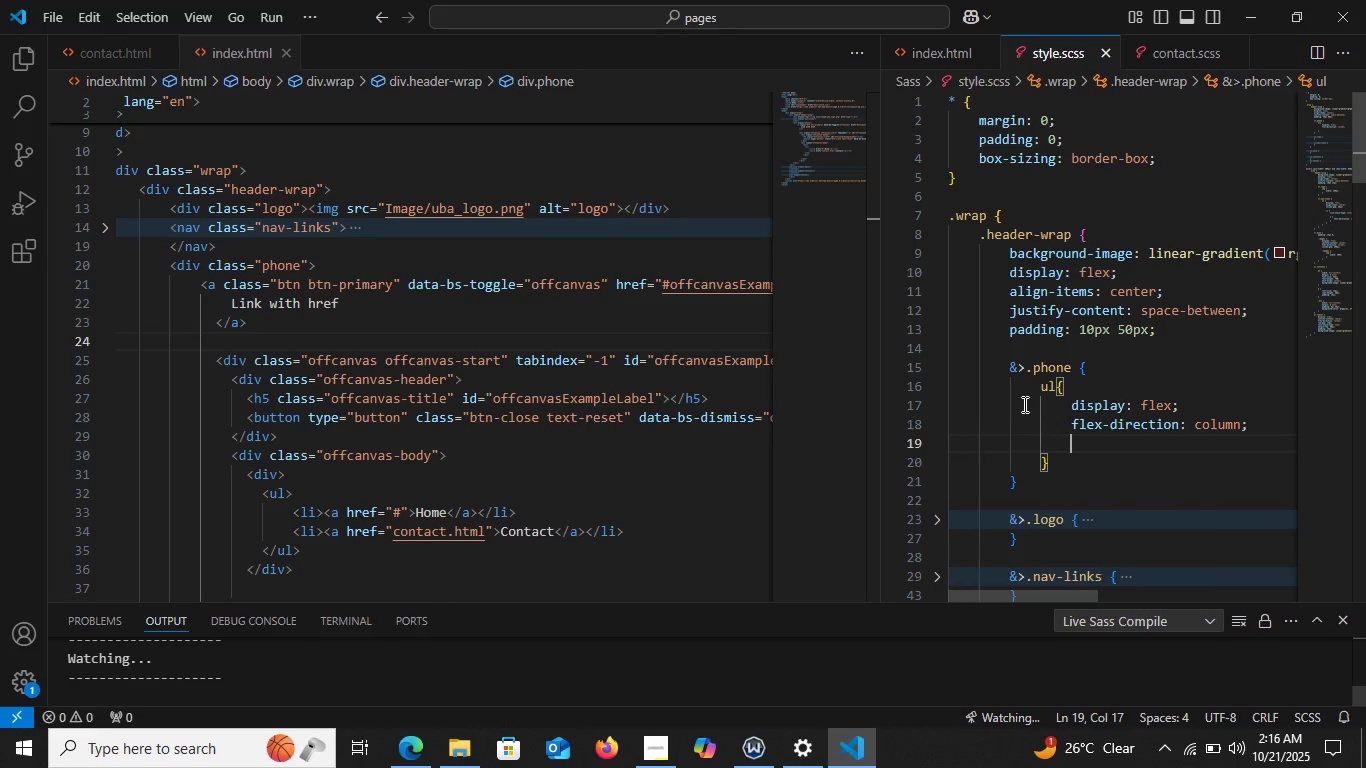 
type(row)
 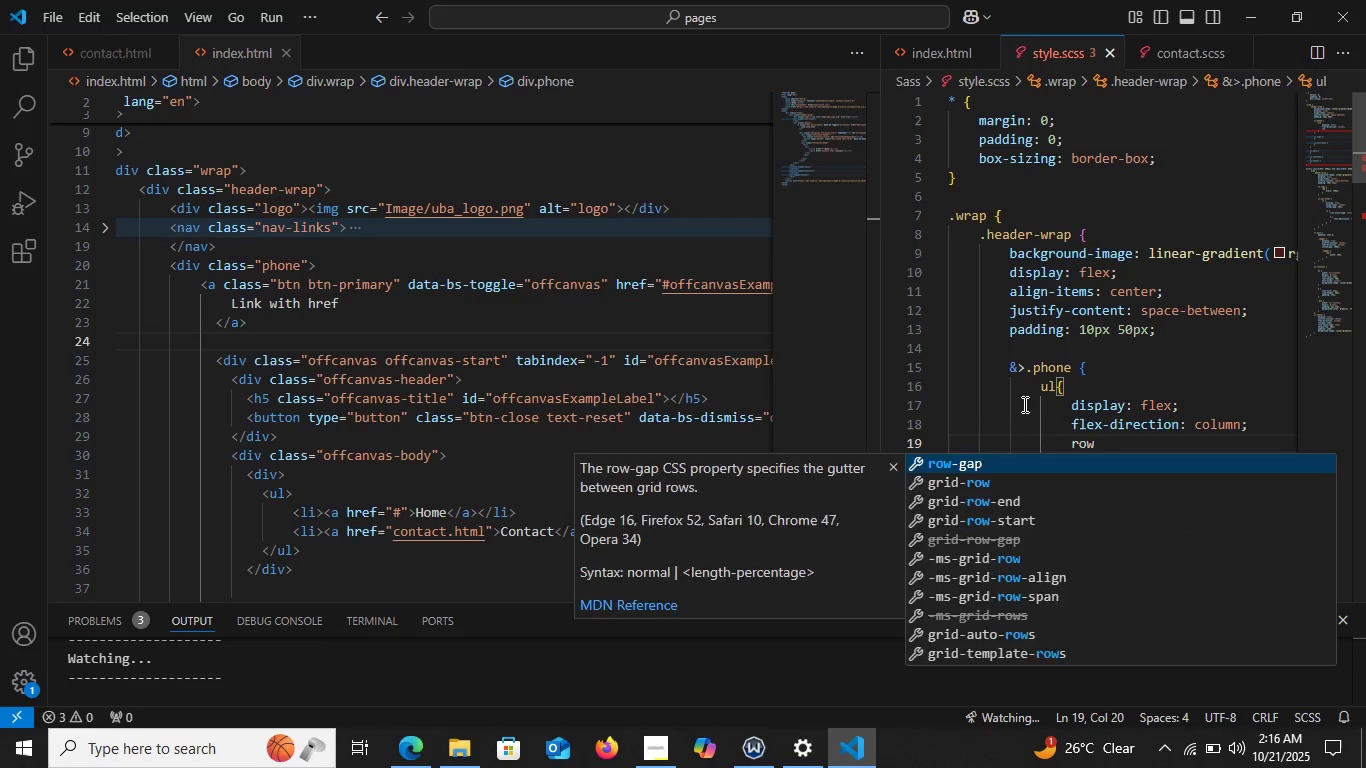 
key(Enter)
 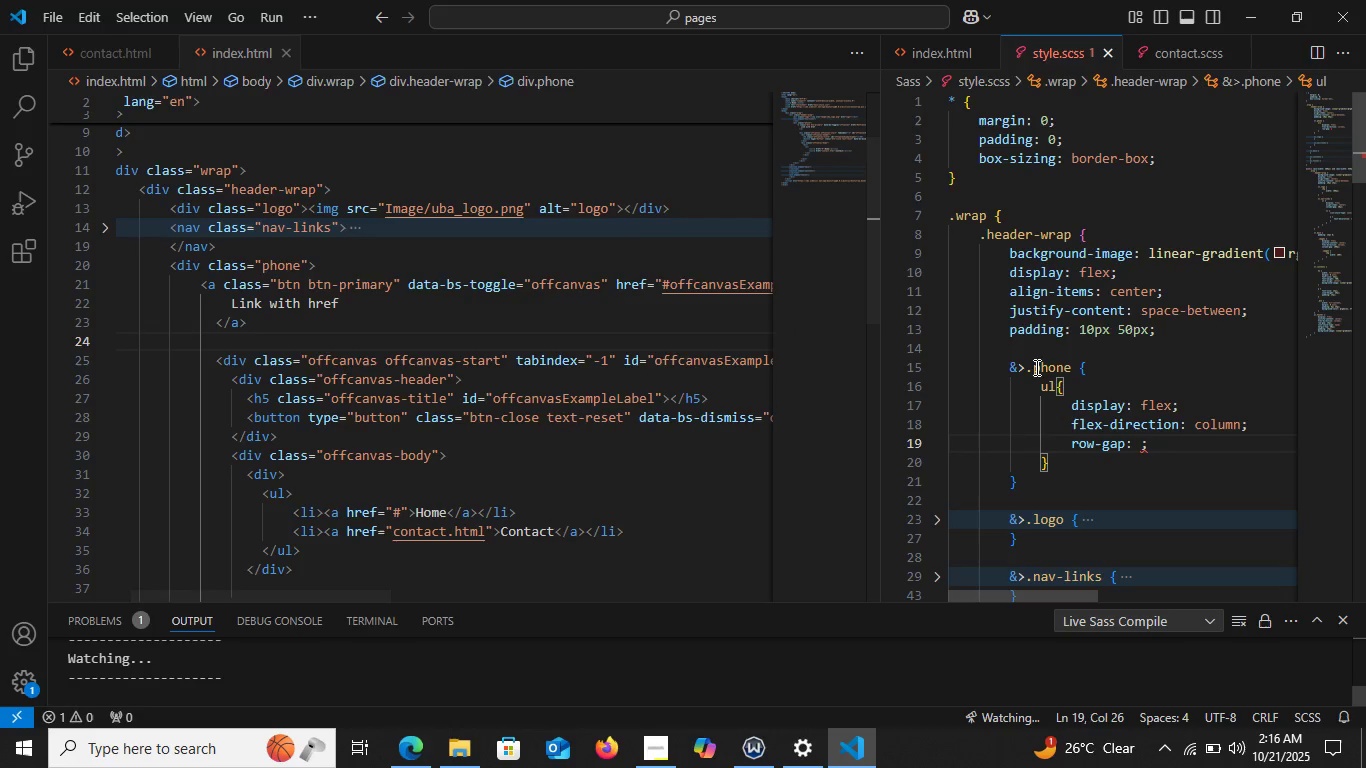 
wait(6.05)
 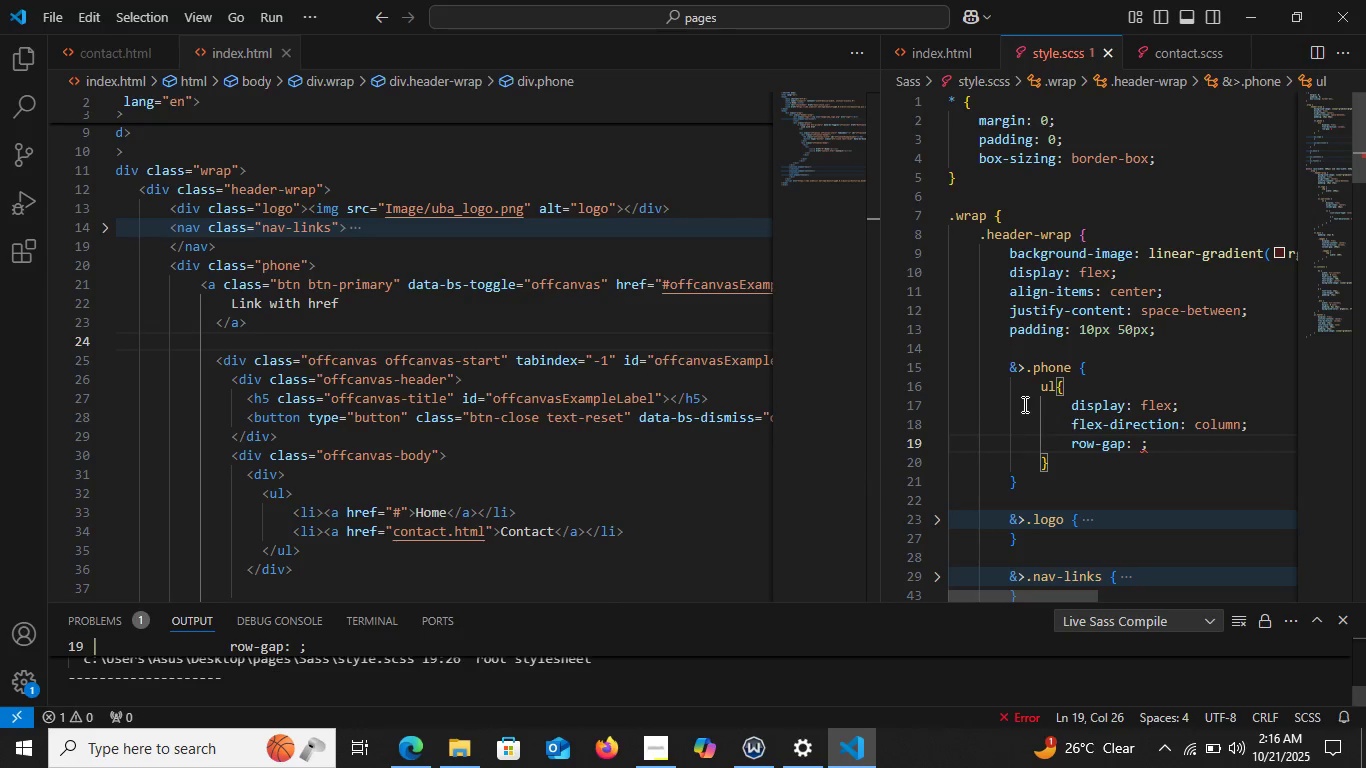 
left_click([1022, 370])
 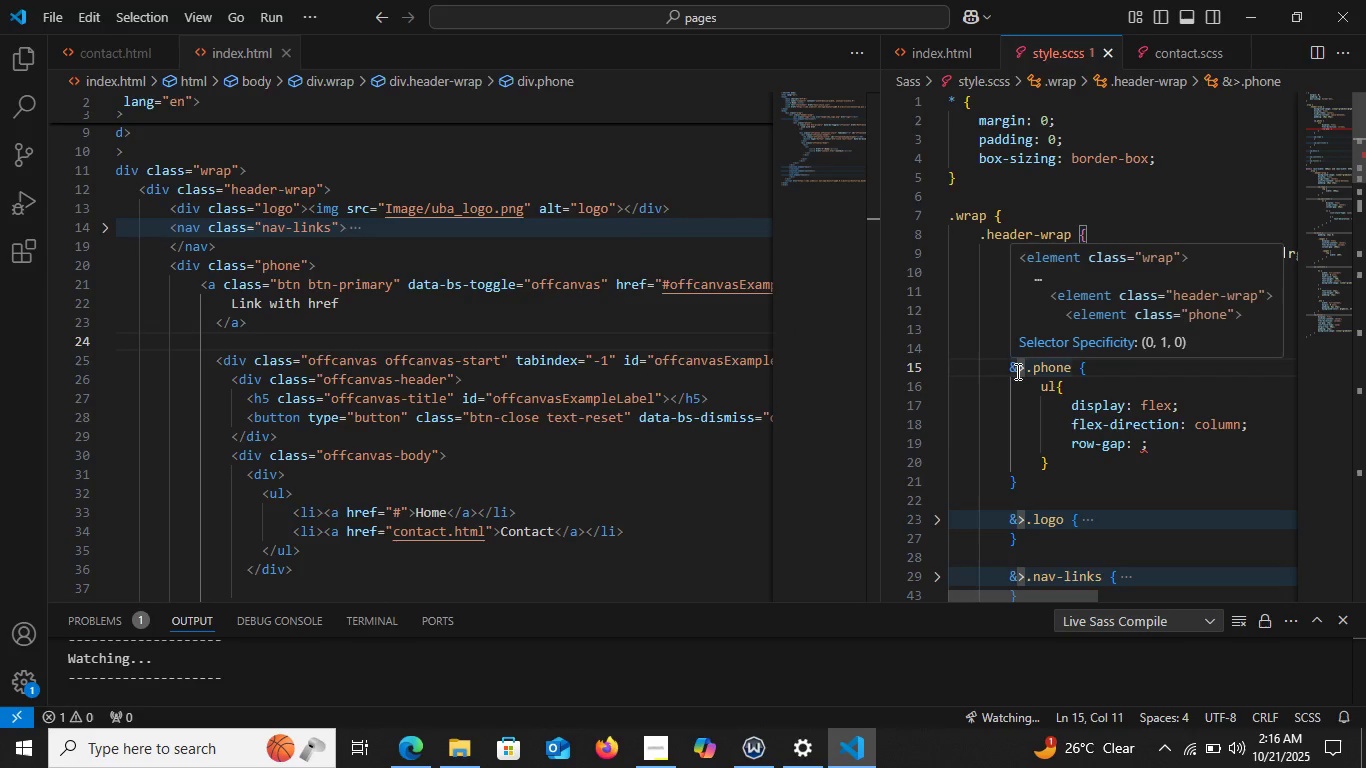 
key(Backspace)
 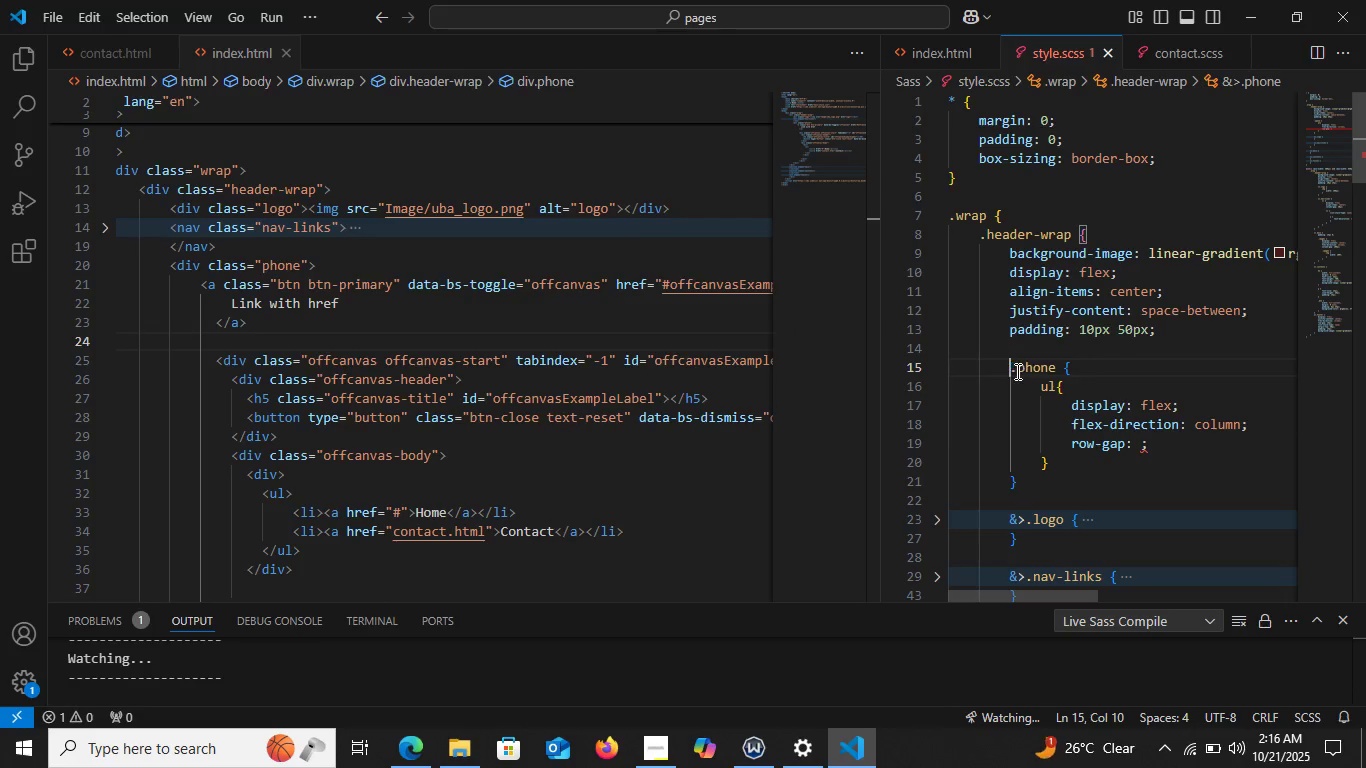 
key(Backspace)
 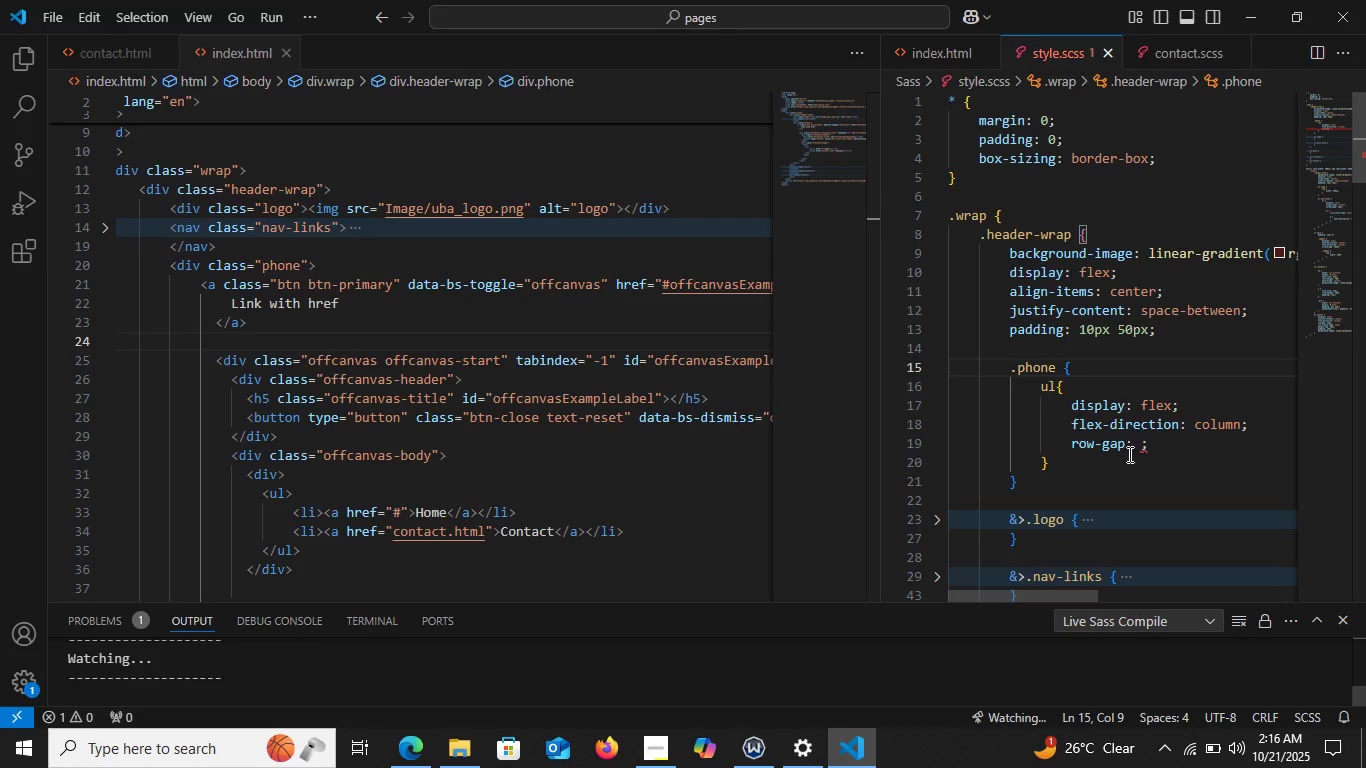 
wait(6.16)
 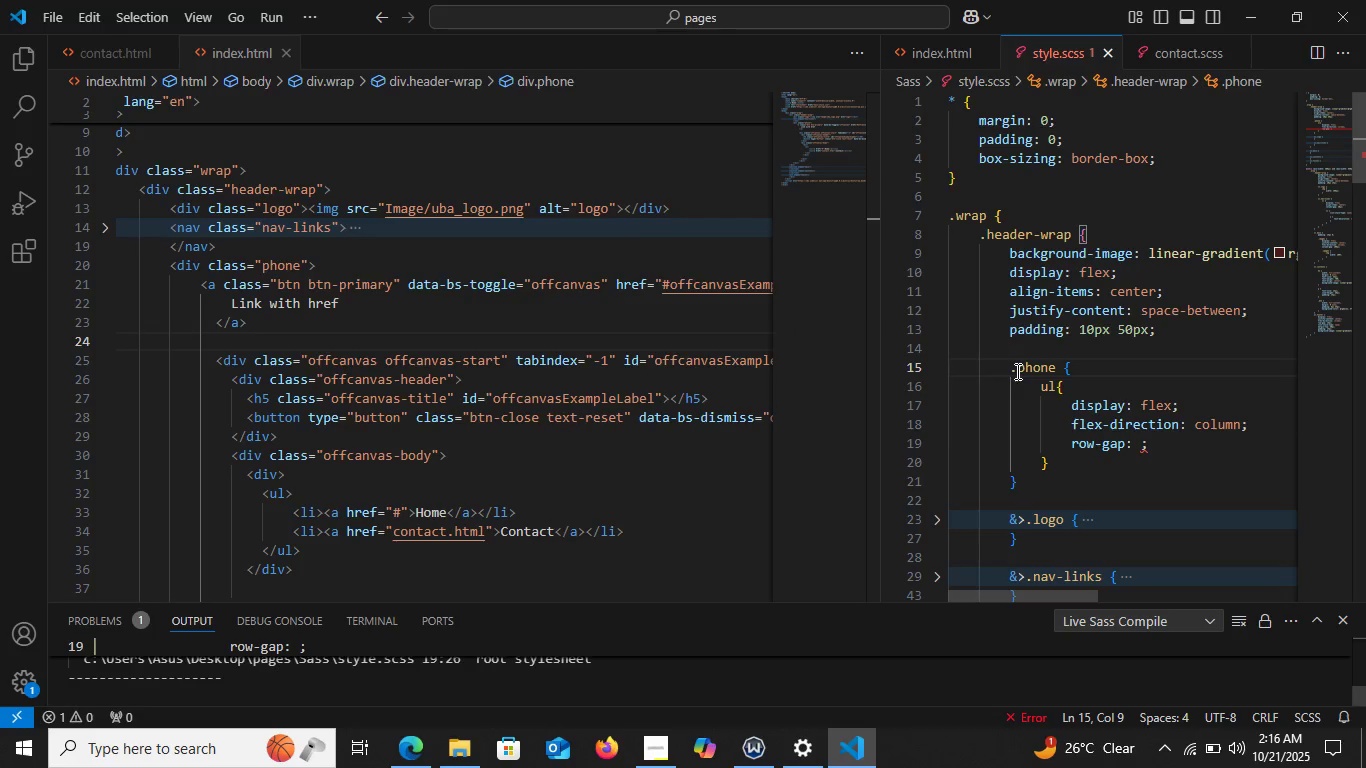 
left_click([1137, 443])
 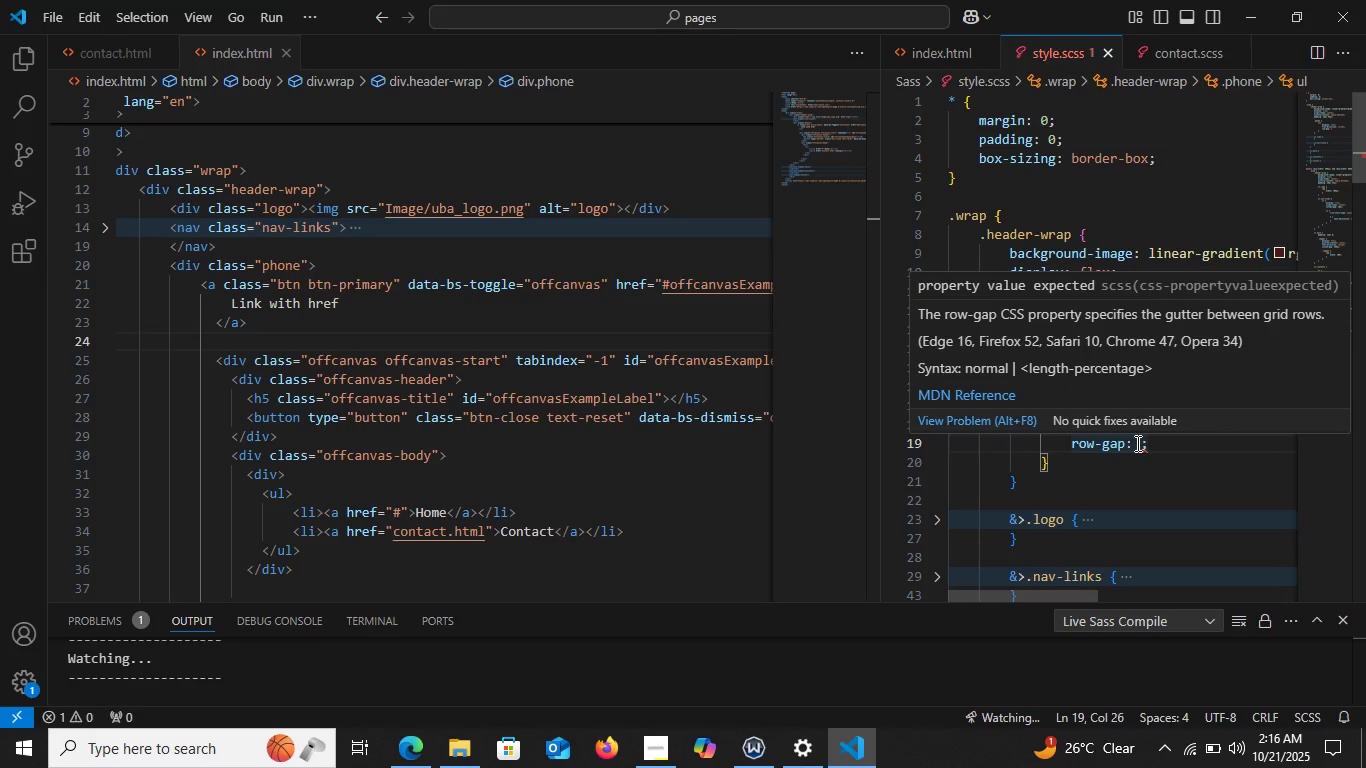 
type(15px)
 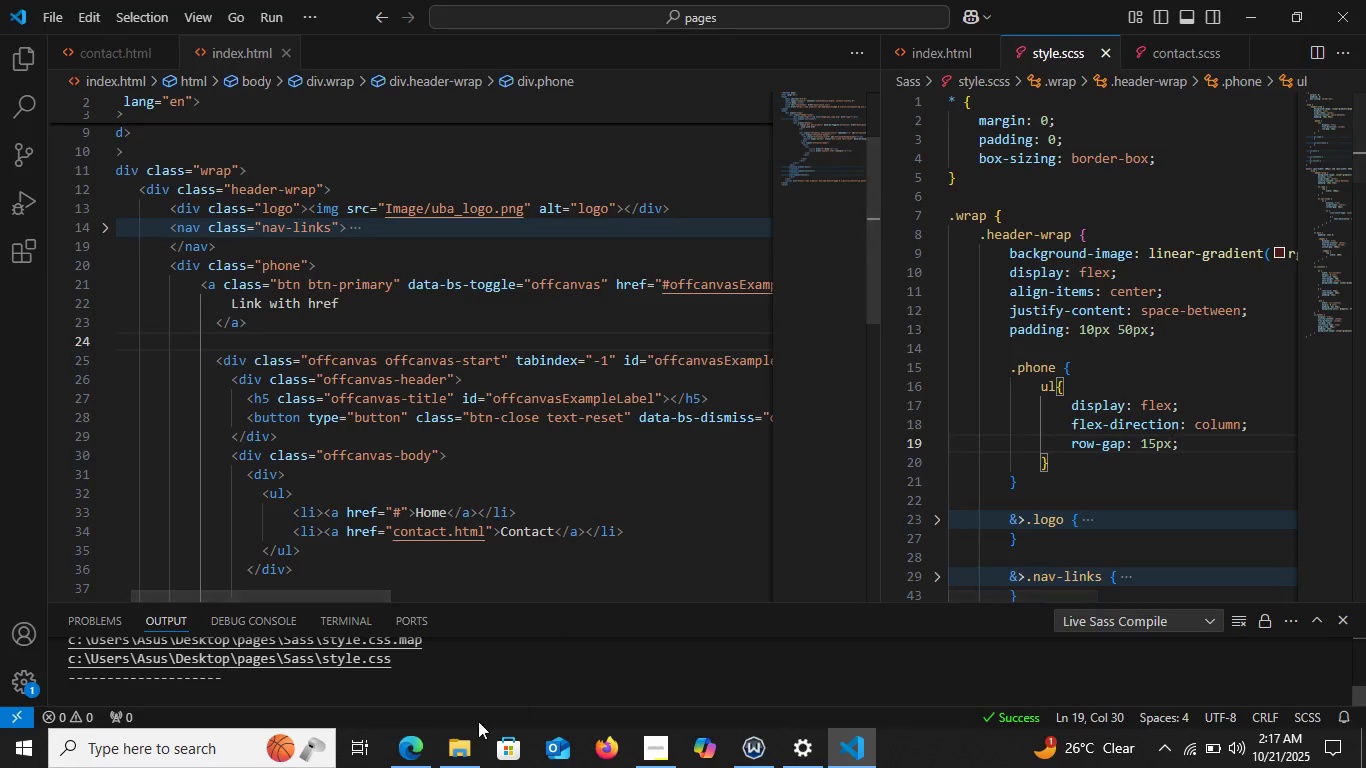 
left_click([431, 737])
 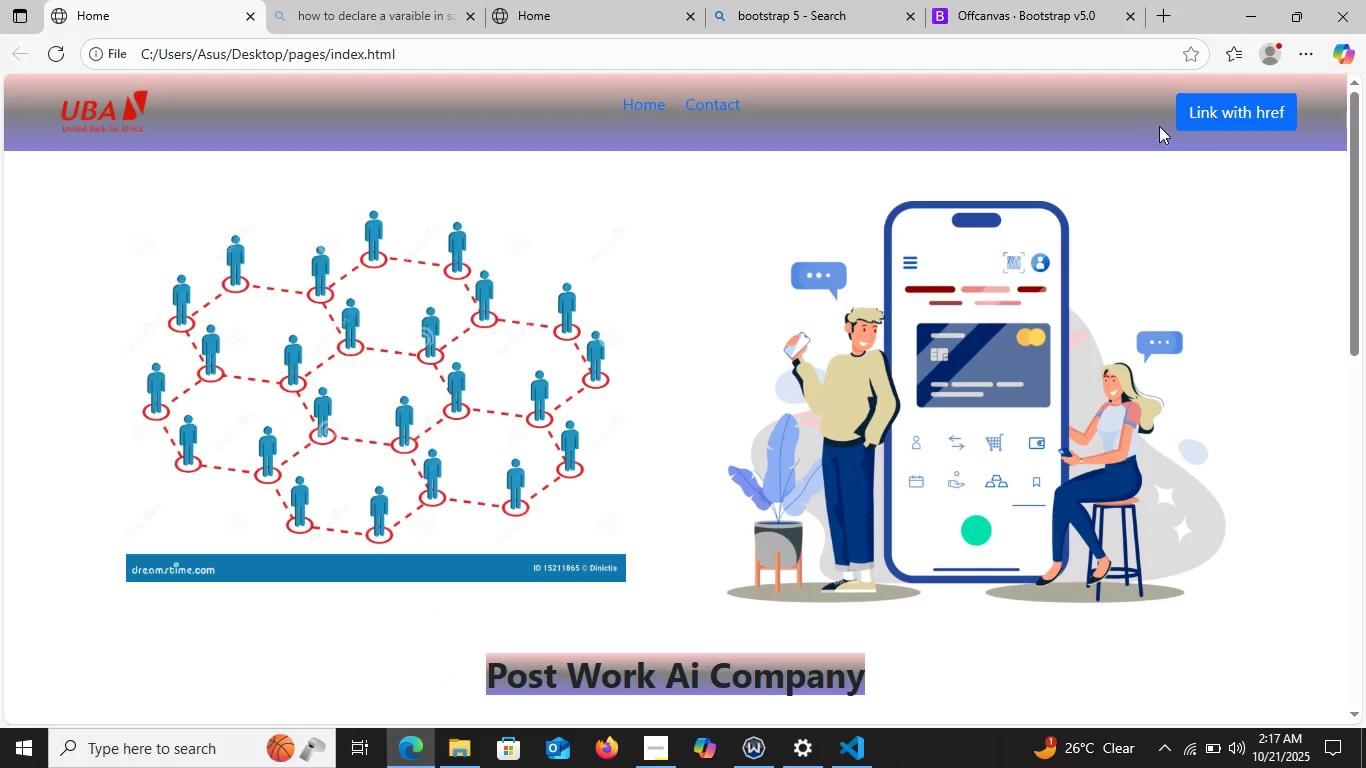 
left_click([1204, 109])
 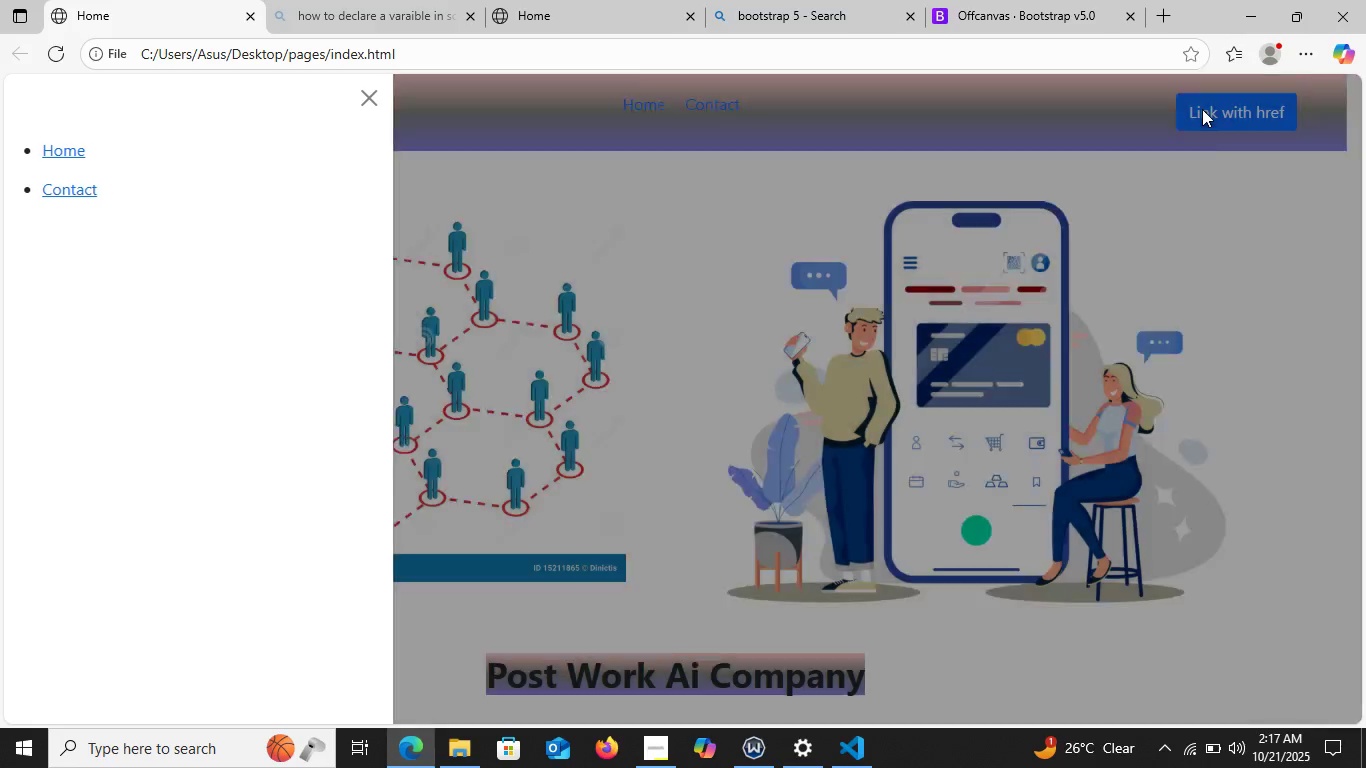 
left_click([1202, 109])
 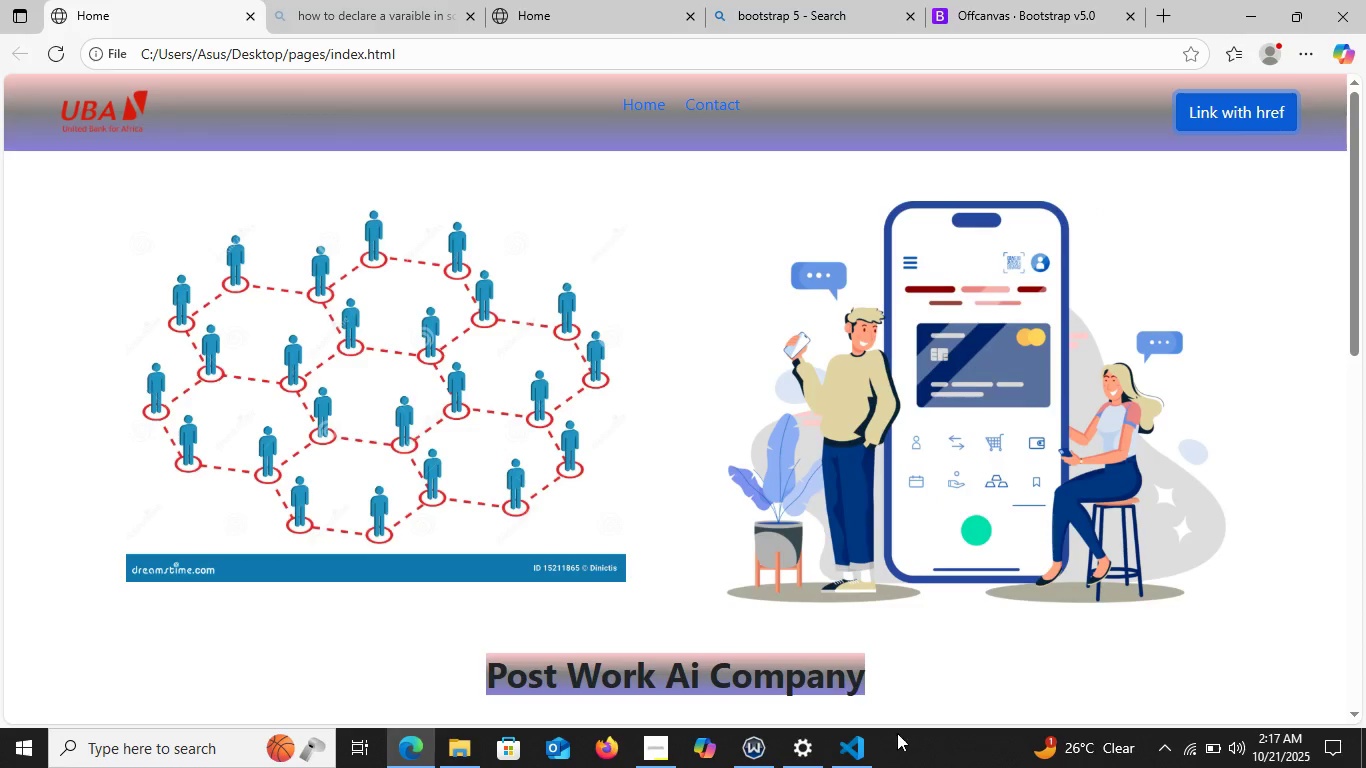 
wait(5.43)
 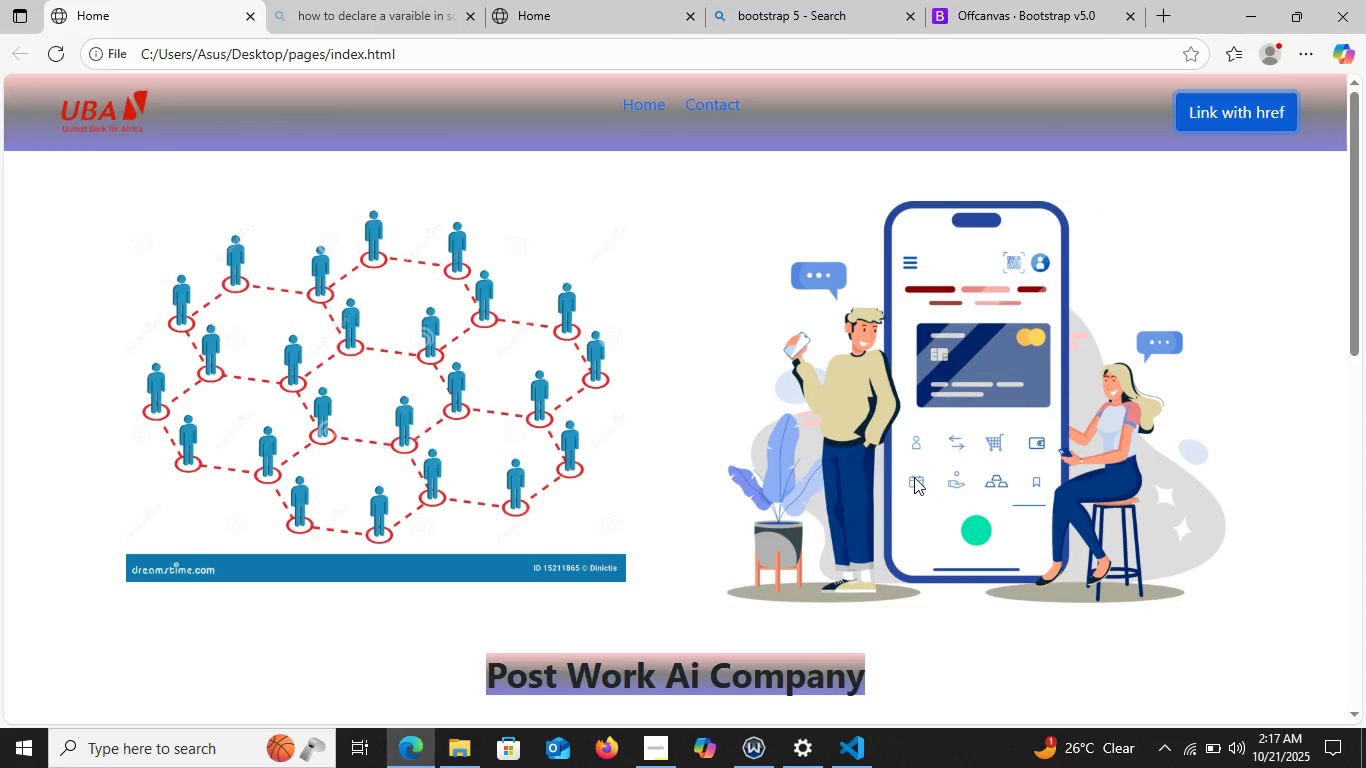 
left_click([855, 749])
 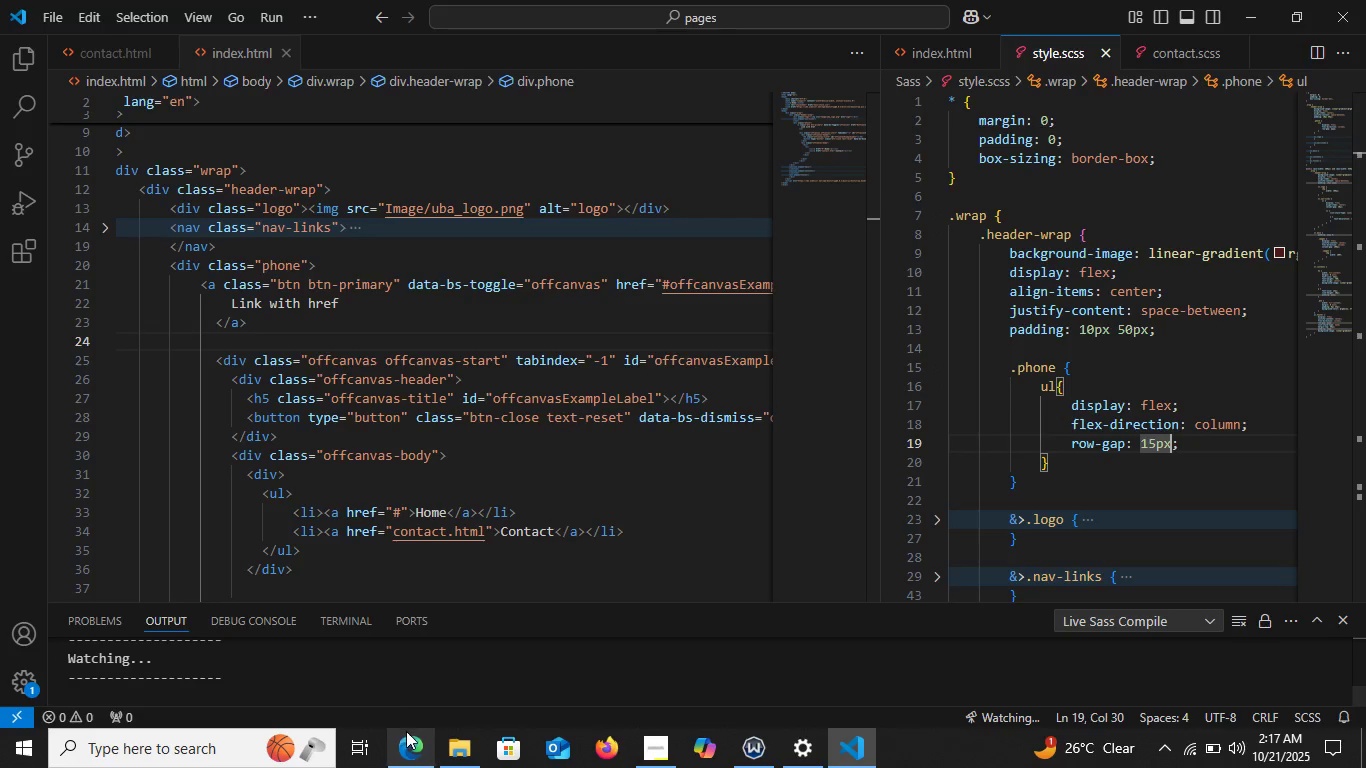 
left_click([410, 761])
 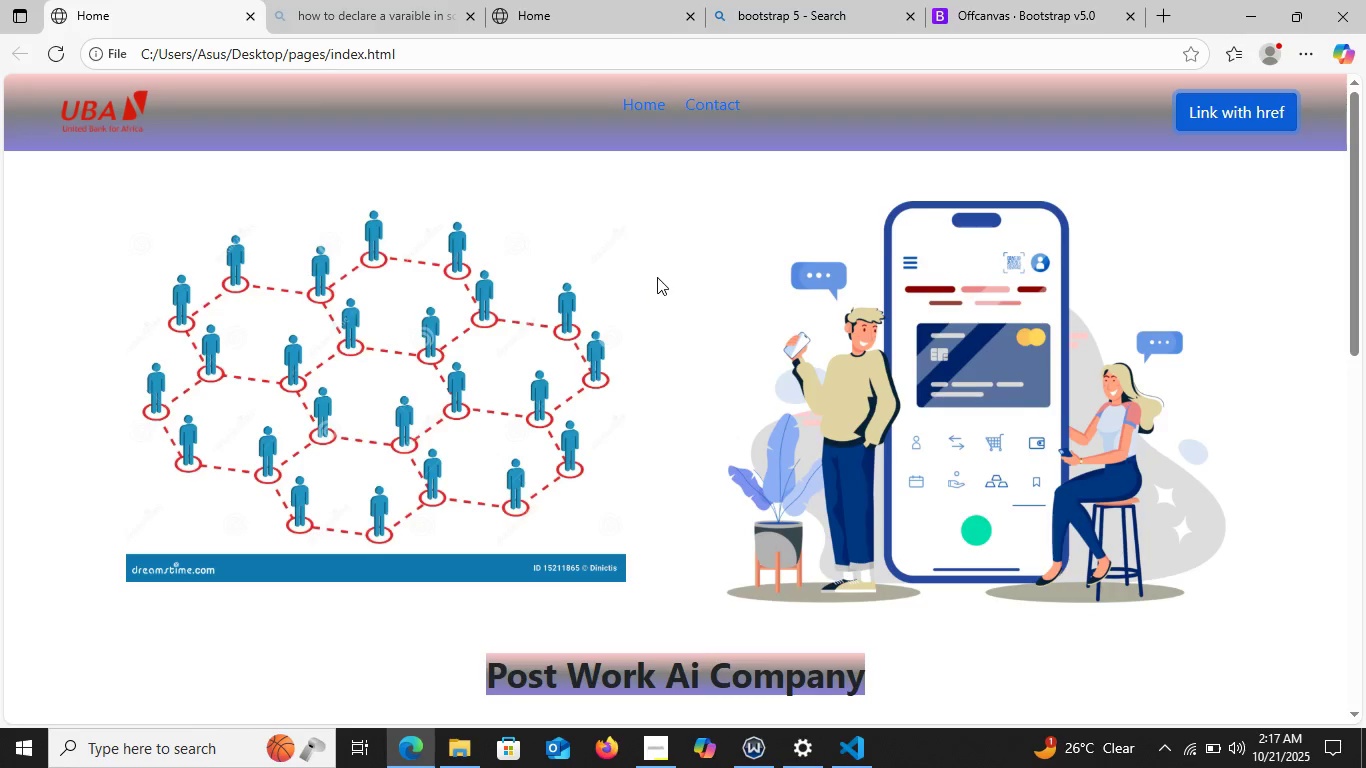 
right_click([657, 277])
 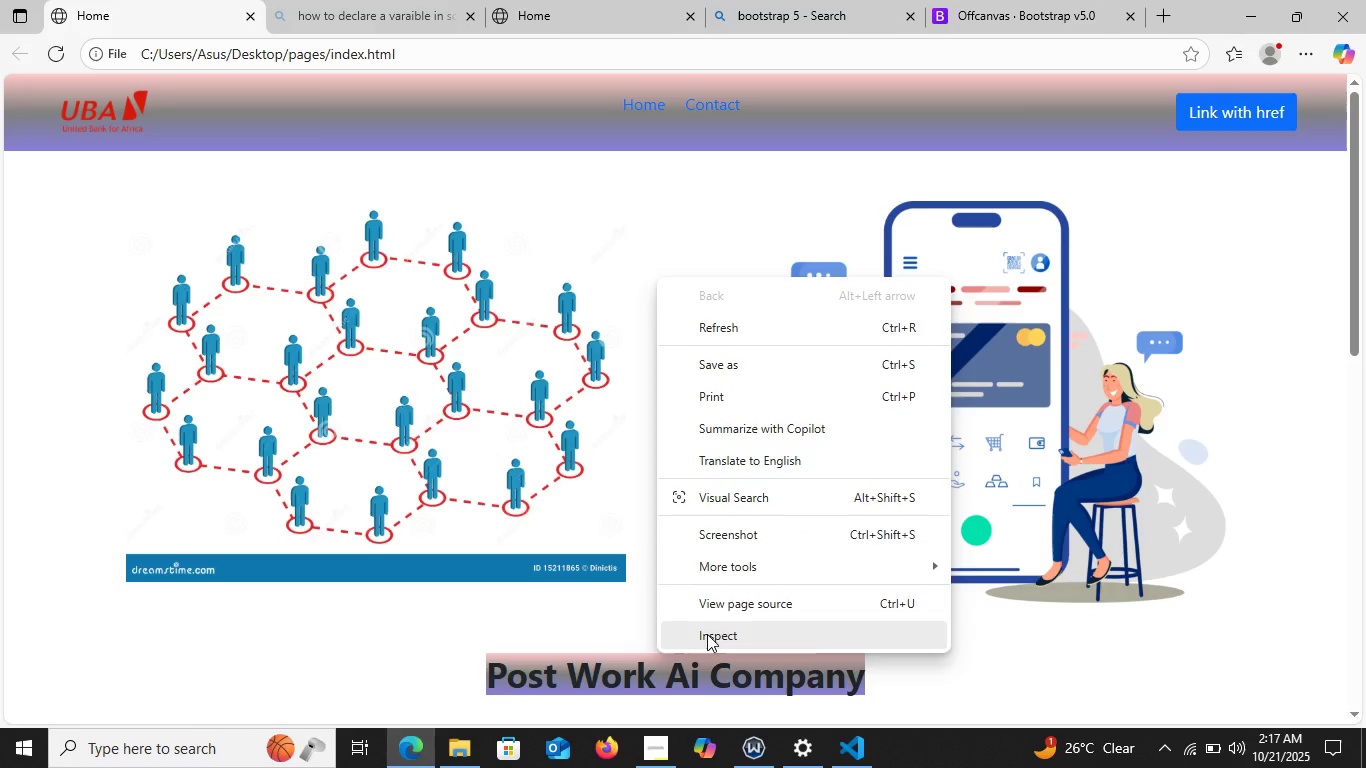 
left_click([707, 634])
 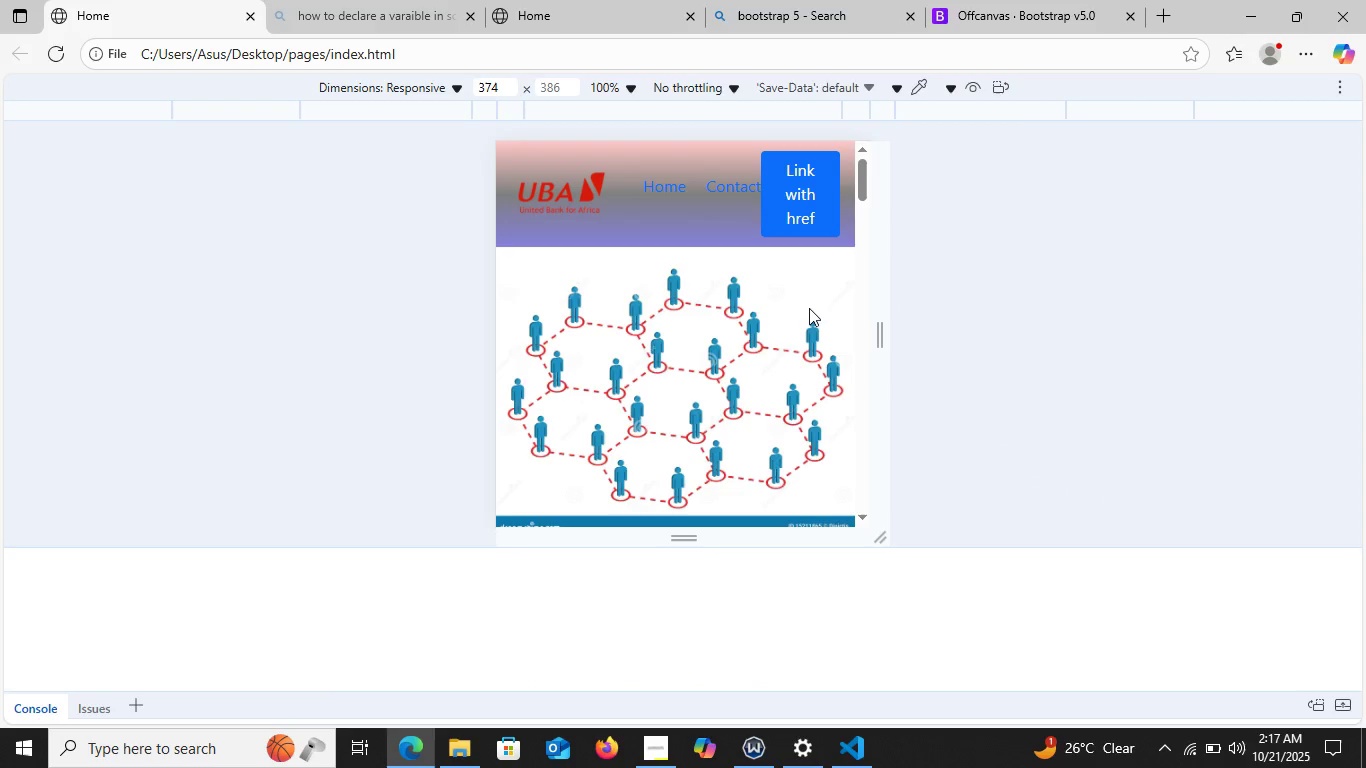 
wait(8.59)
 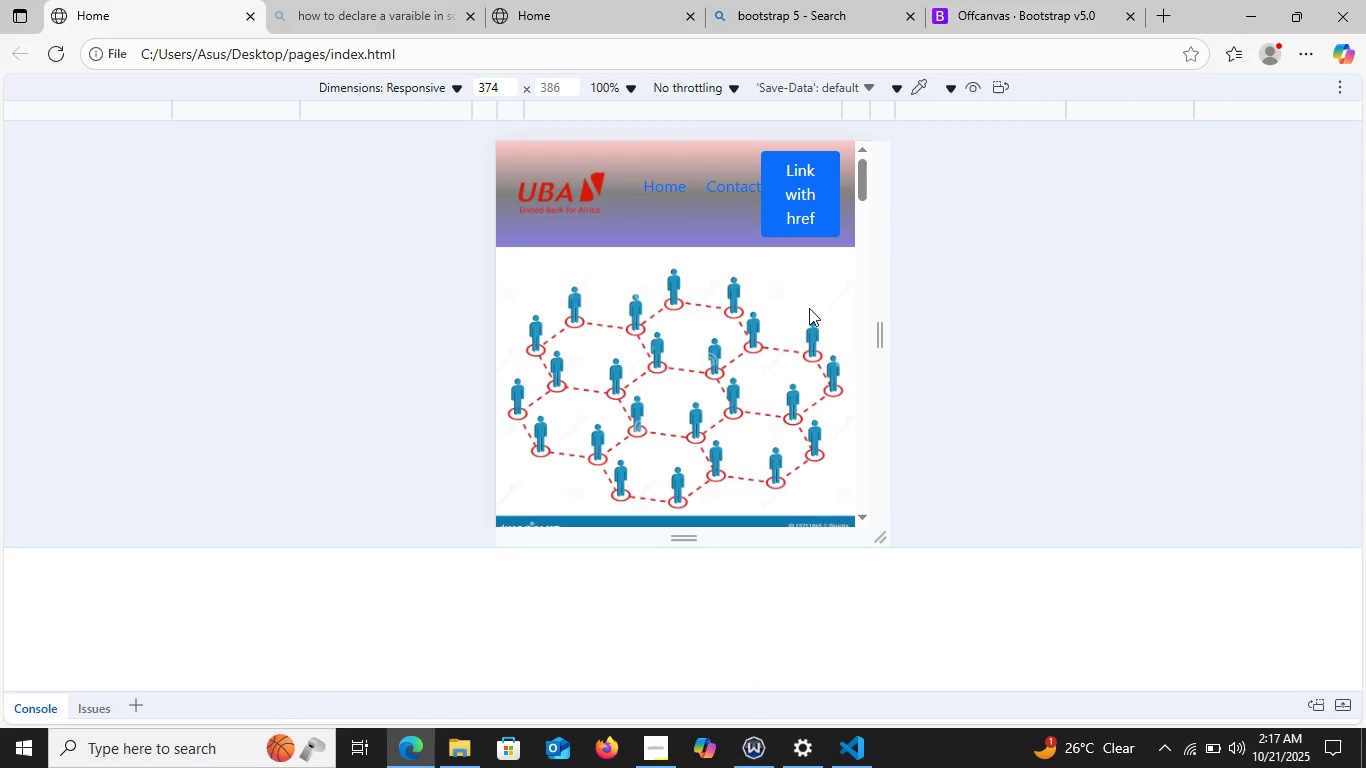 
left_click_drag(start_coordinate=[874, 324], to_coordinate=[834, 341])
 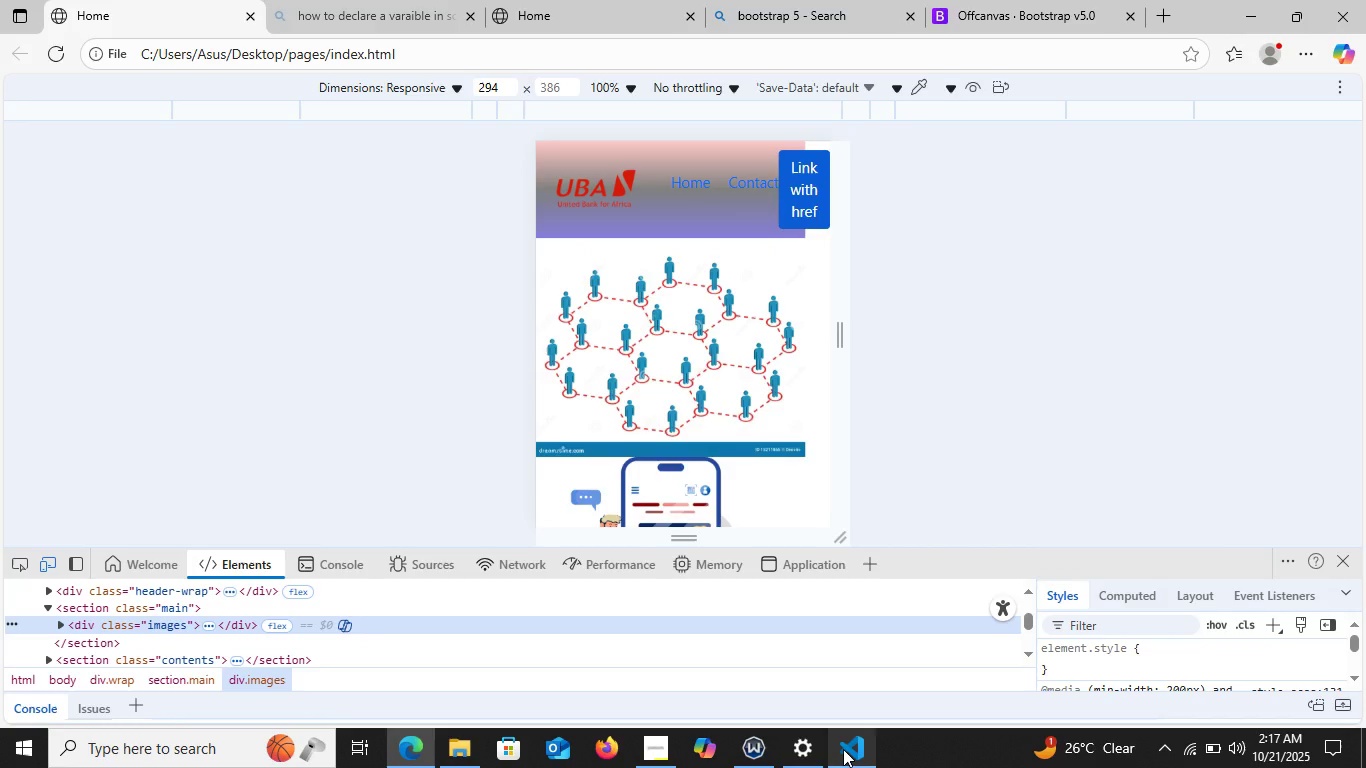 
left_click([843, 749])
 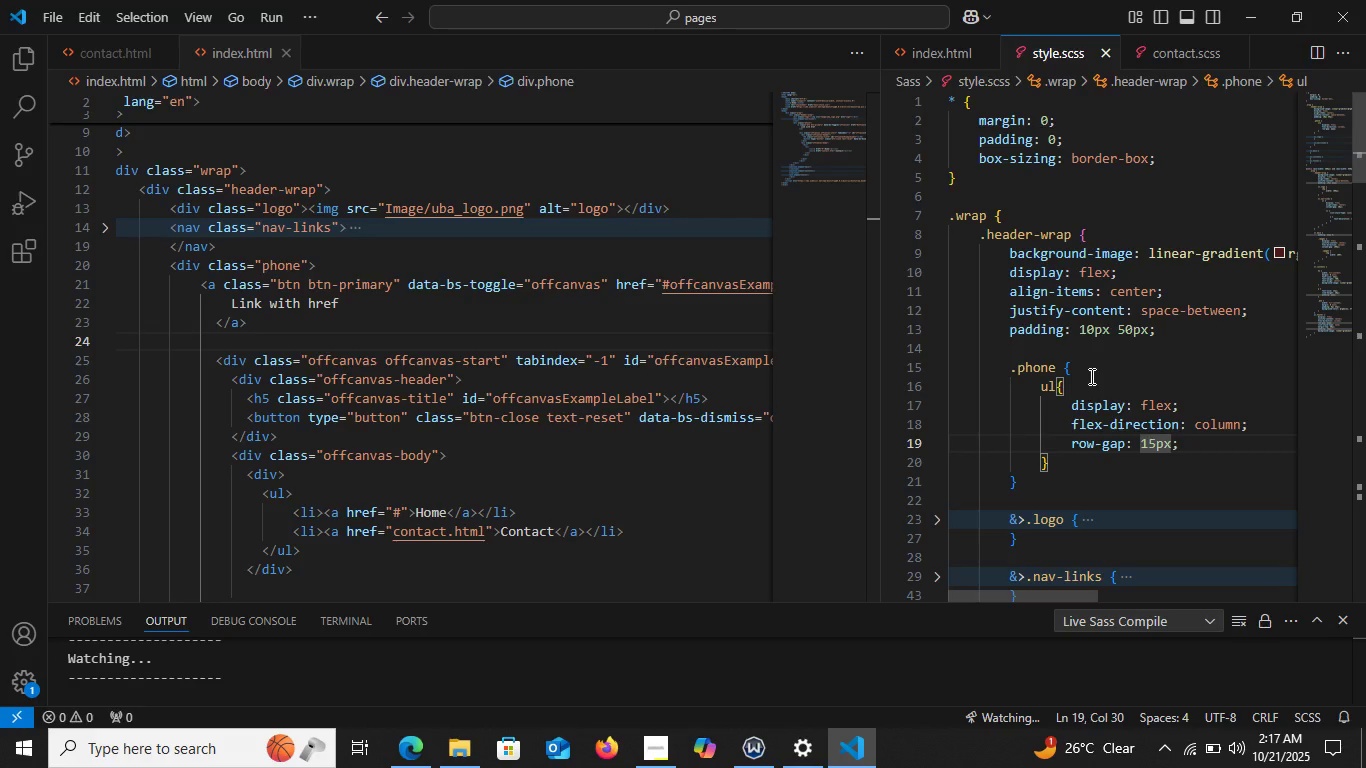 
left_click([1090, 376])
 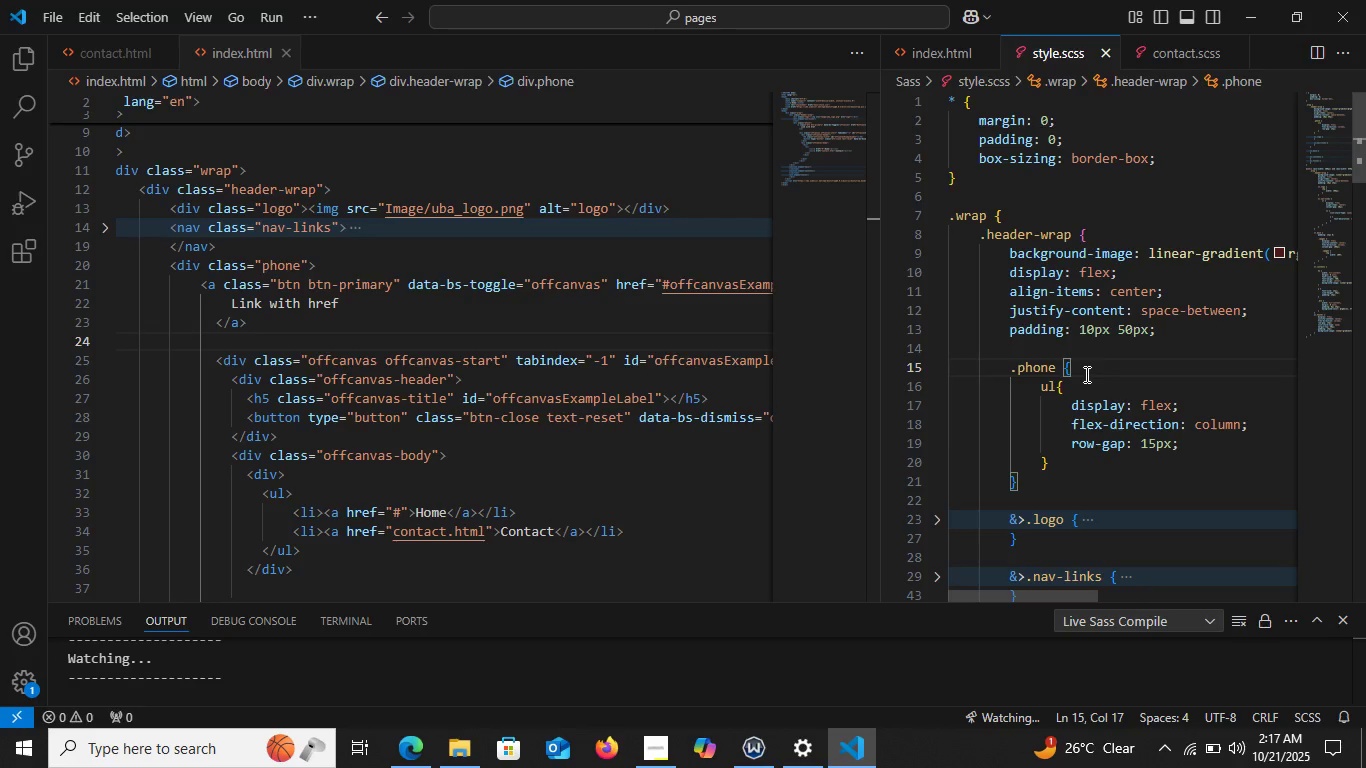 
key(Enter)
 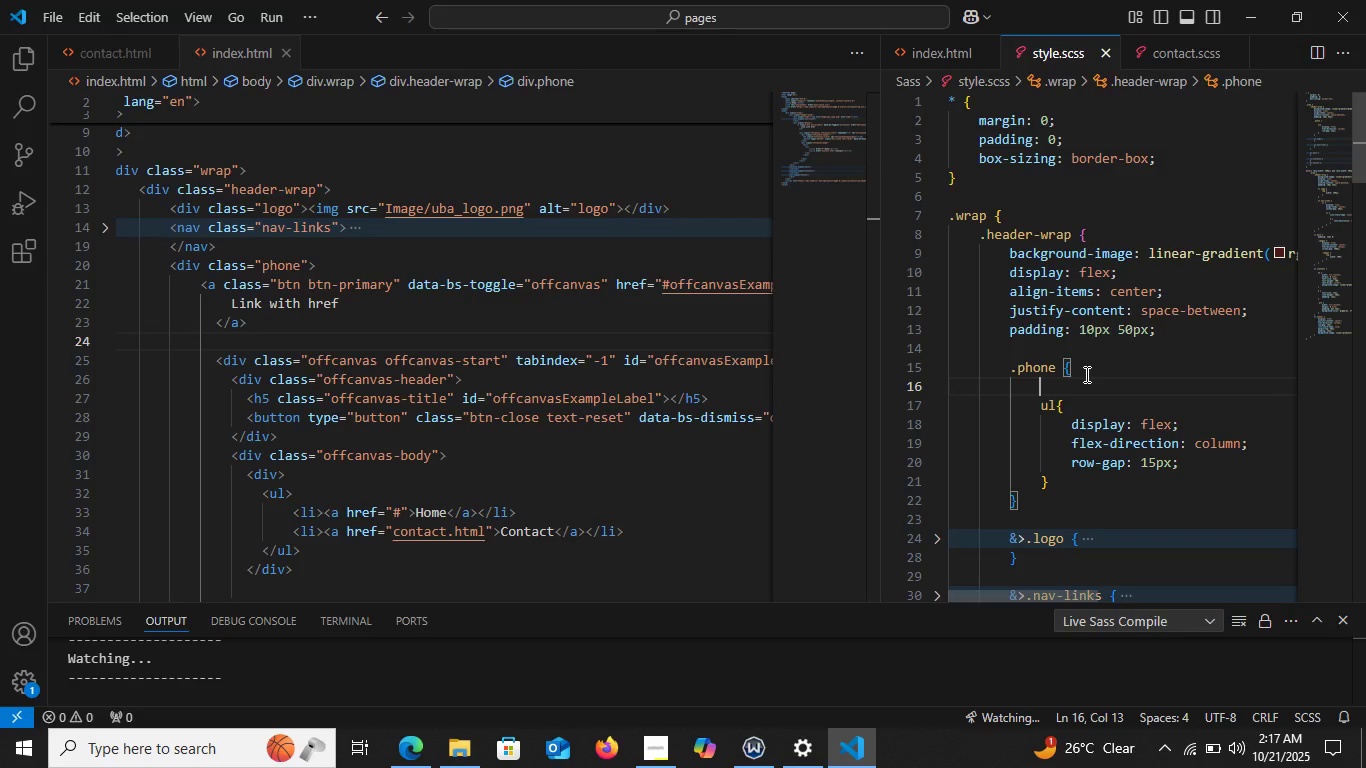 
type(dis)
 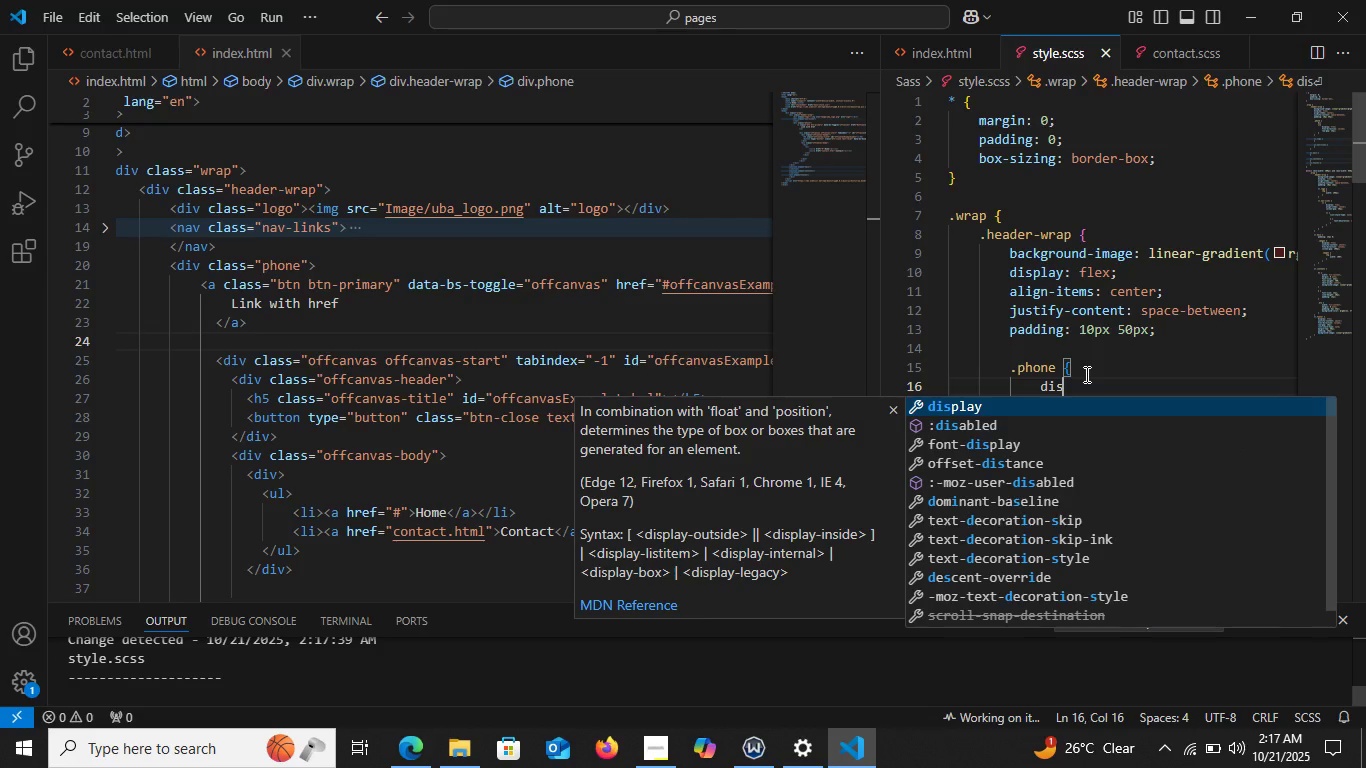 
key(Enter)
 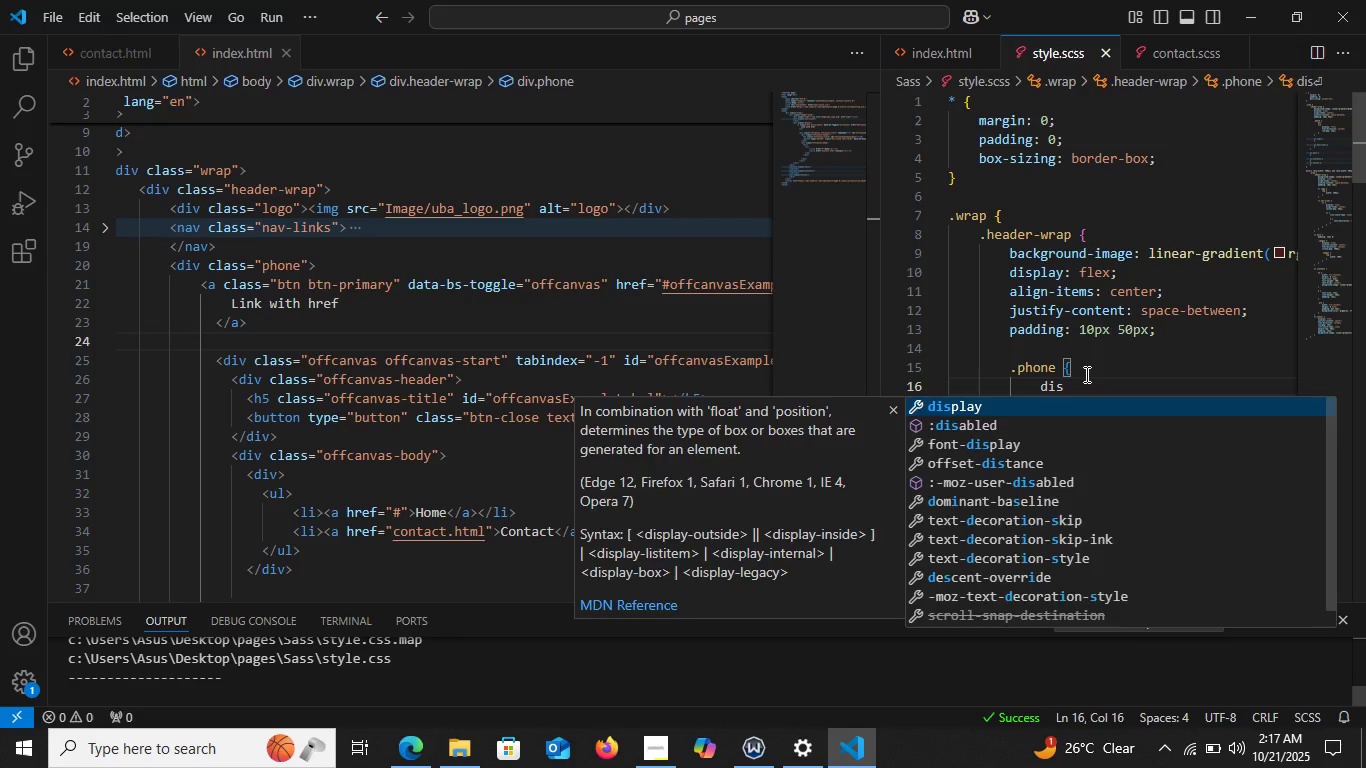 
key(N)
 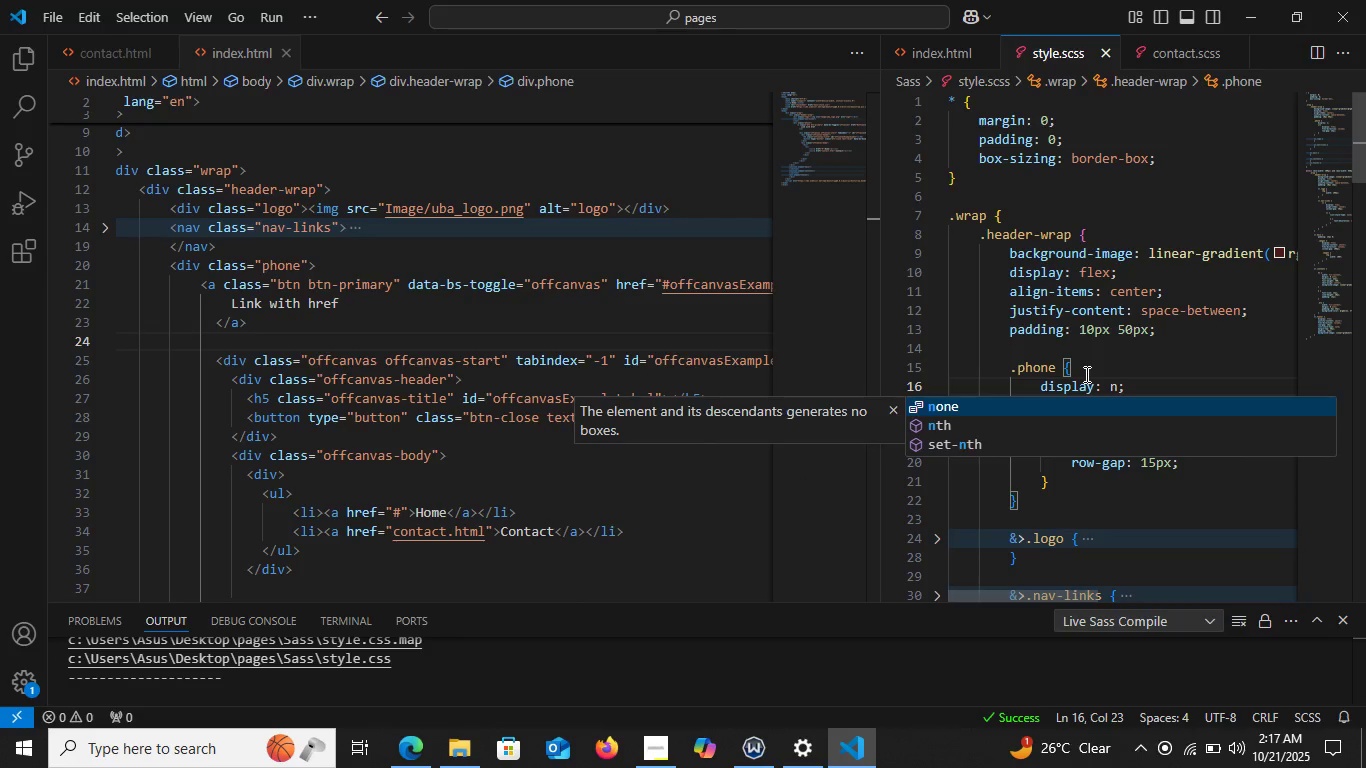 
key(Enter)
 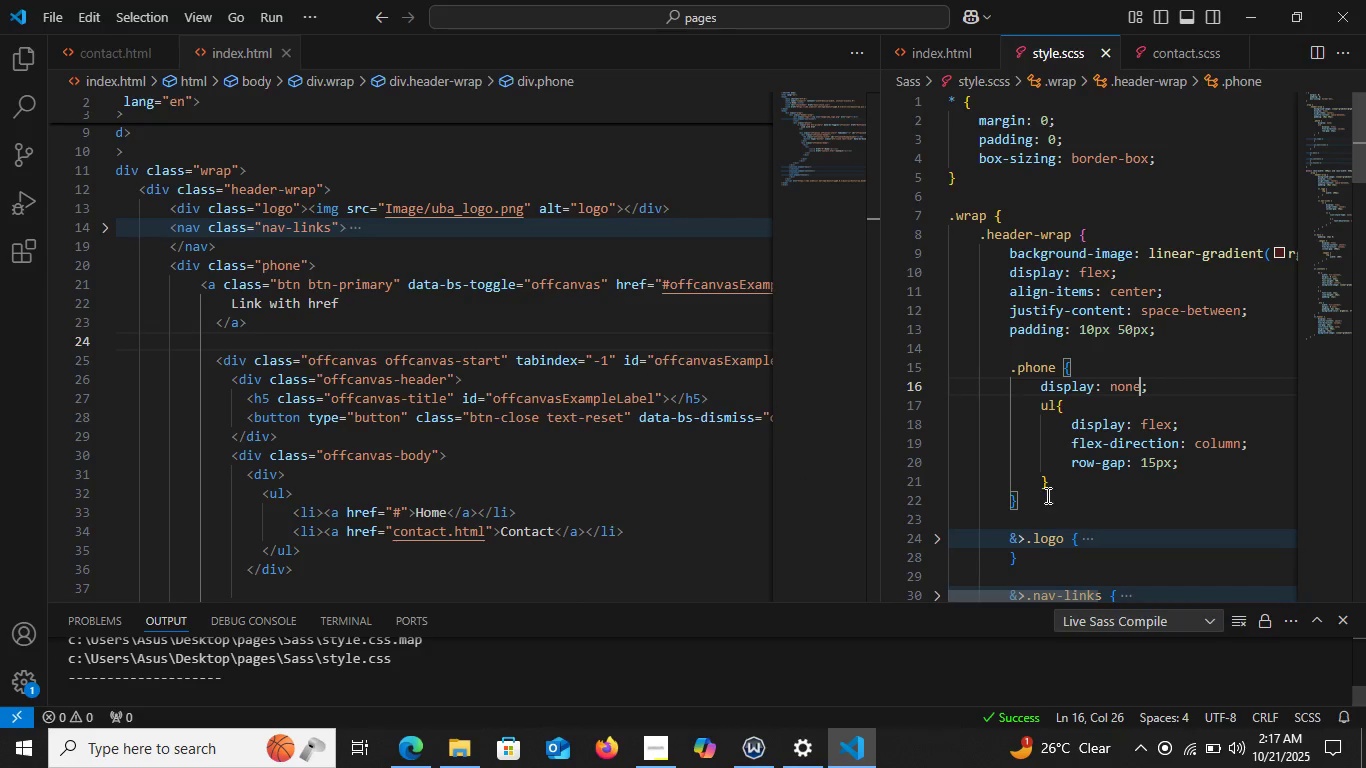 
left_click_drag(start_coordinate=[1037, 505], to_coordinate=[973, 360])
 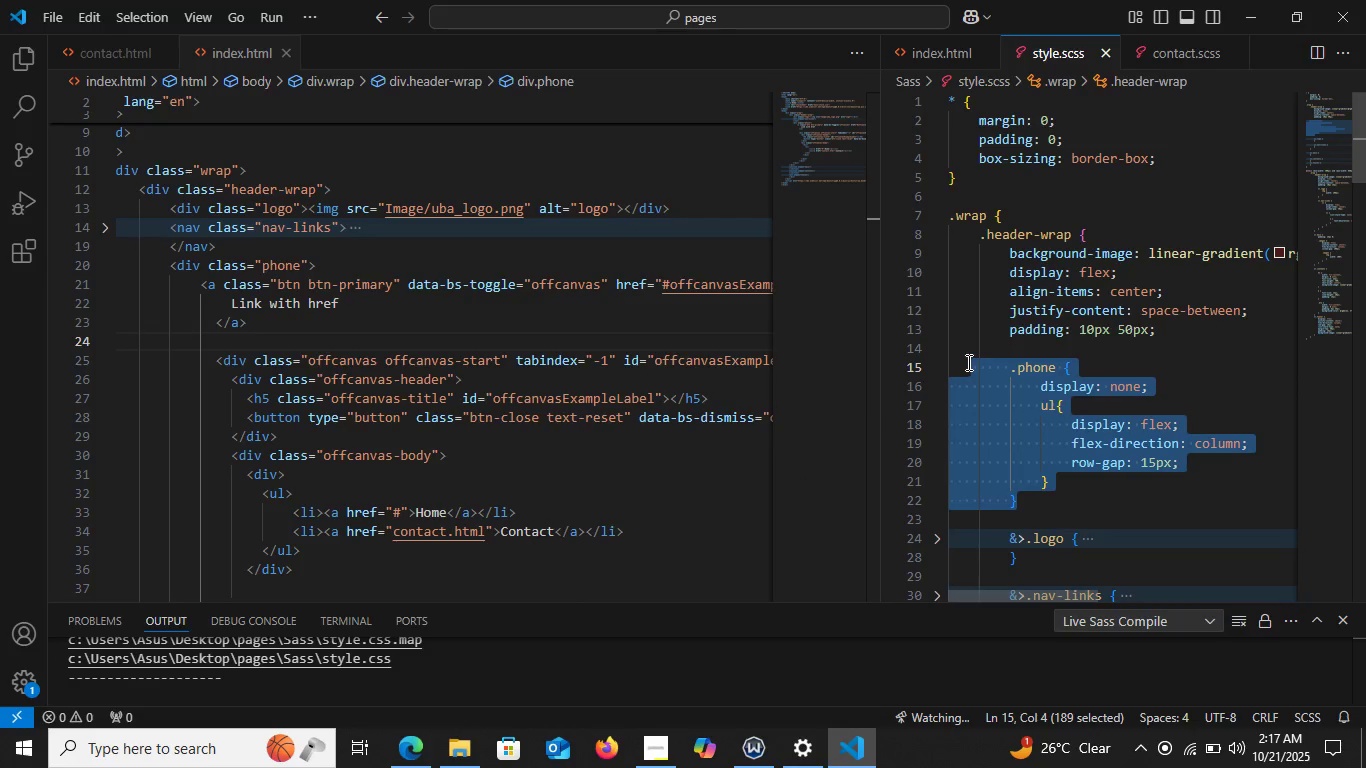 
key(Control+C)
 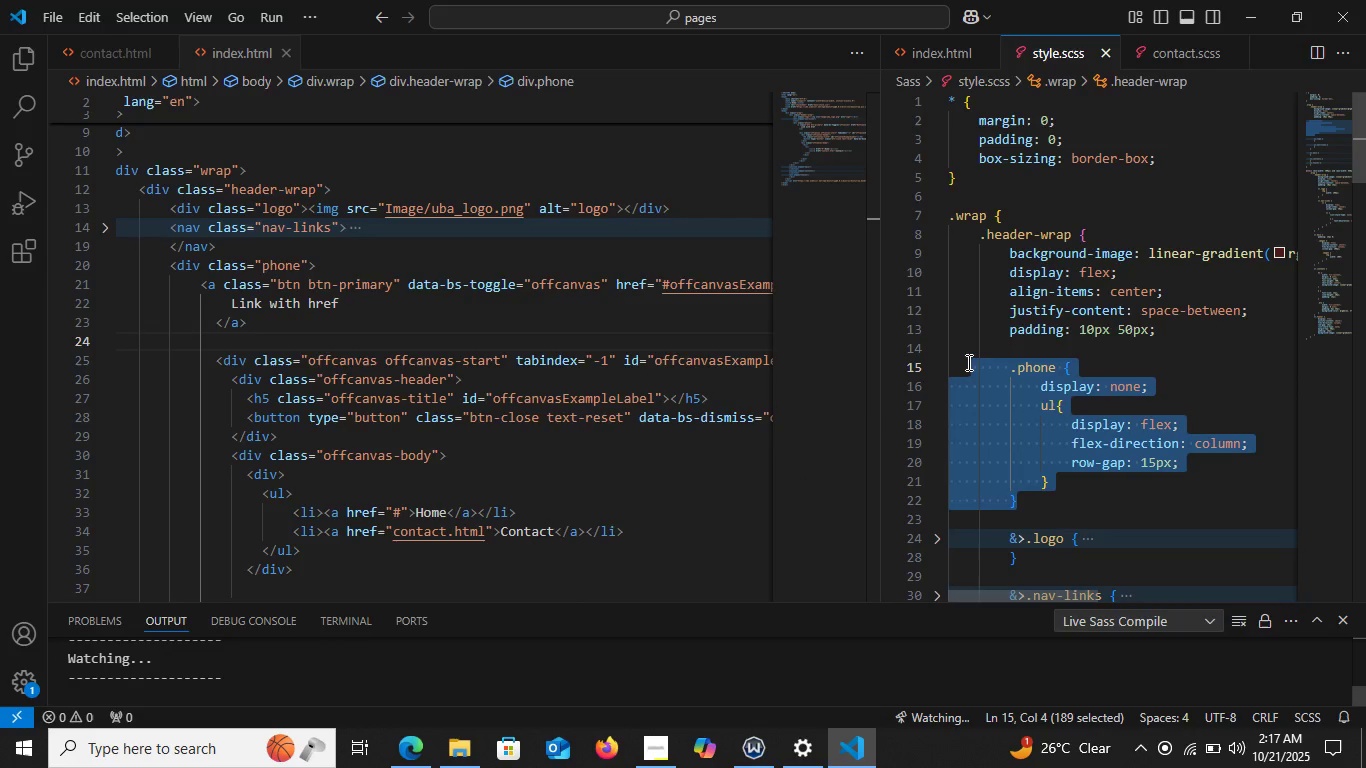 
key(Control+C)
 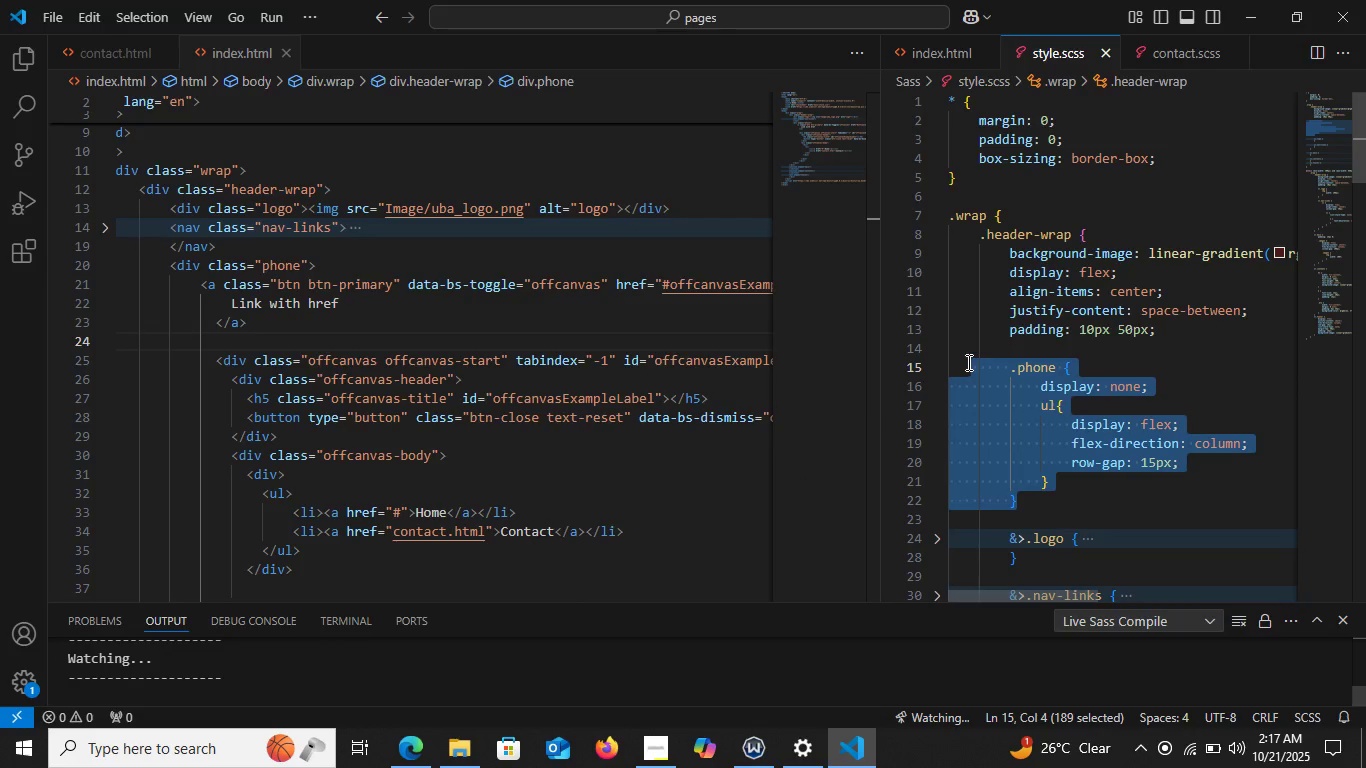 
key(Control+C)
 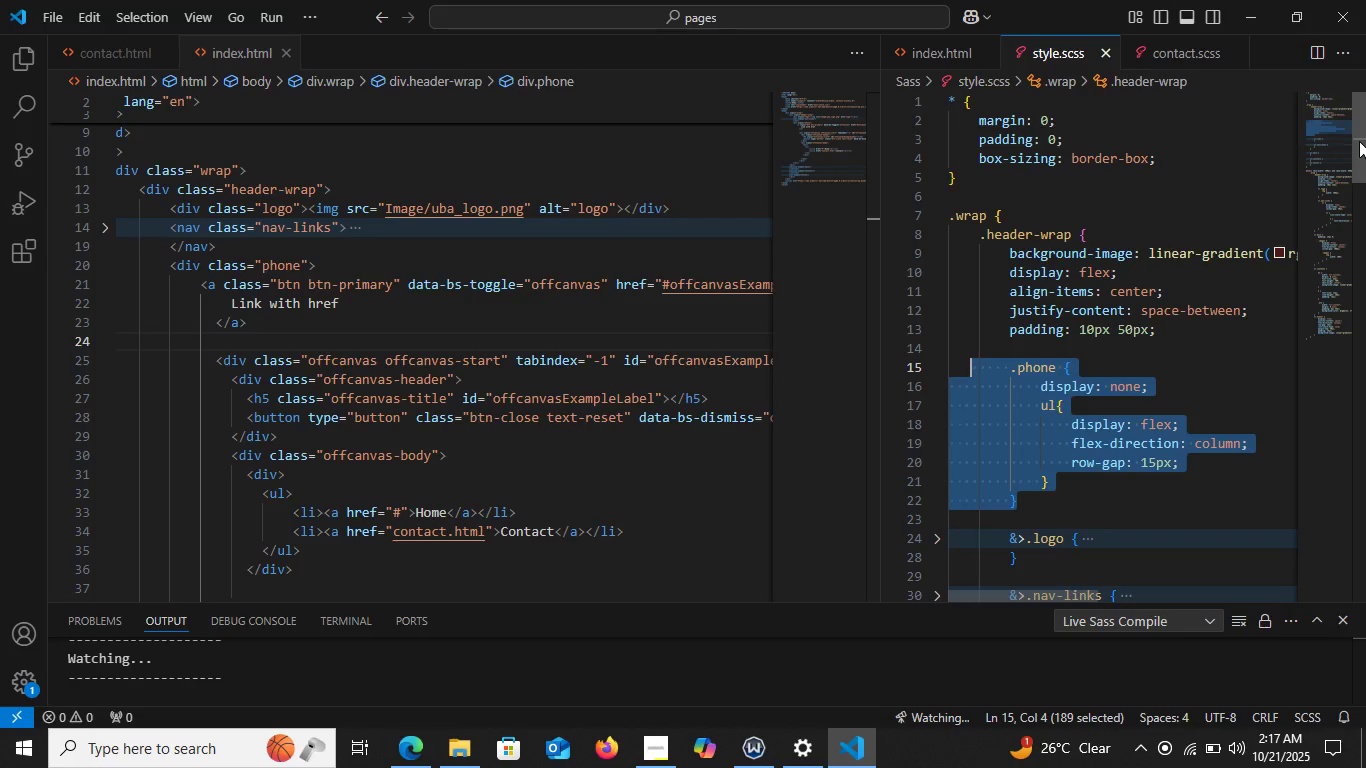 
left_click_drag(start_coordinate=[1362, 139], to_coordinate=[1365, 283])
 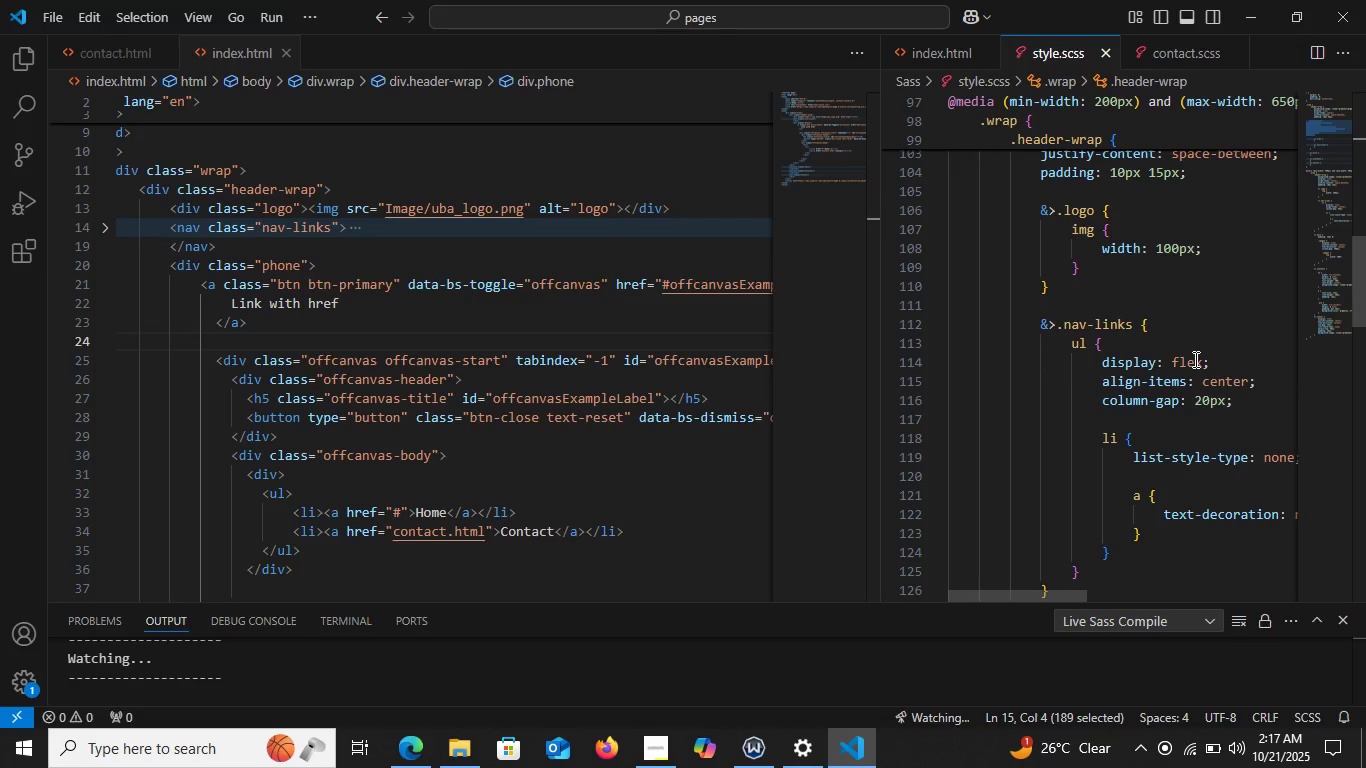 
double_click([1193, 359])
 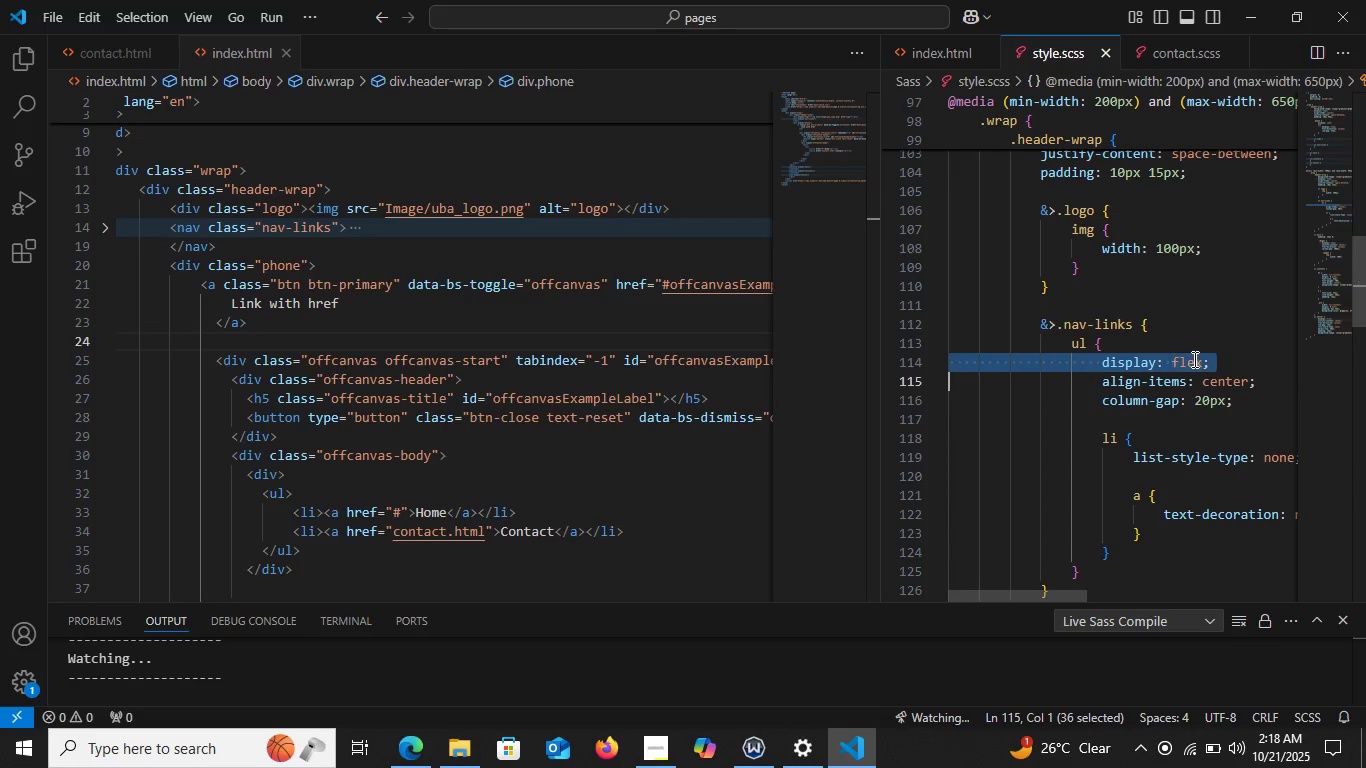 
triple_click([1193, 359])
 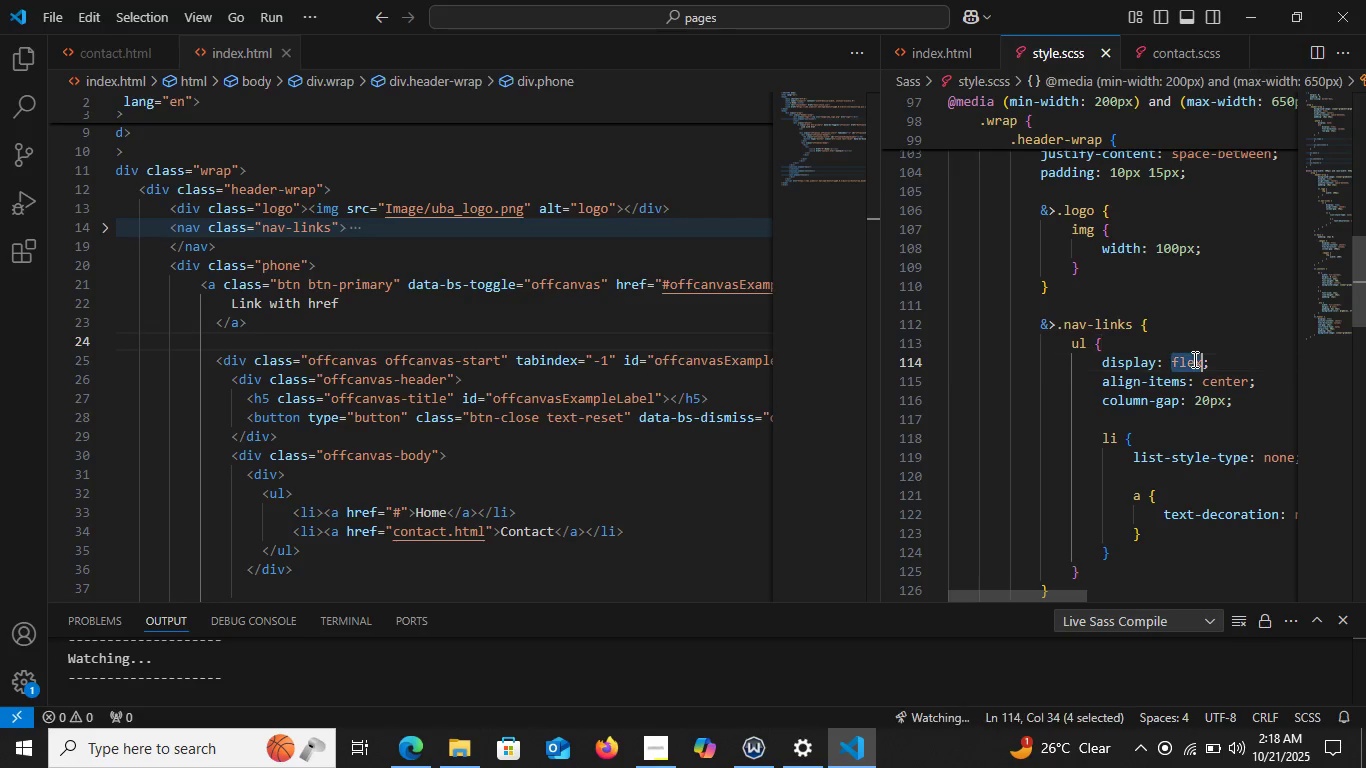 
double_click([1193, 359])
 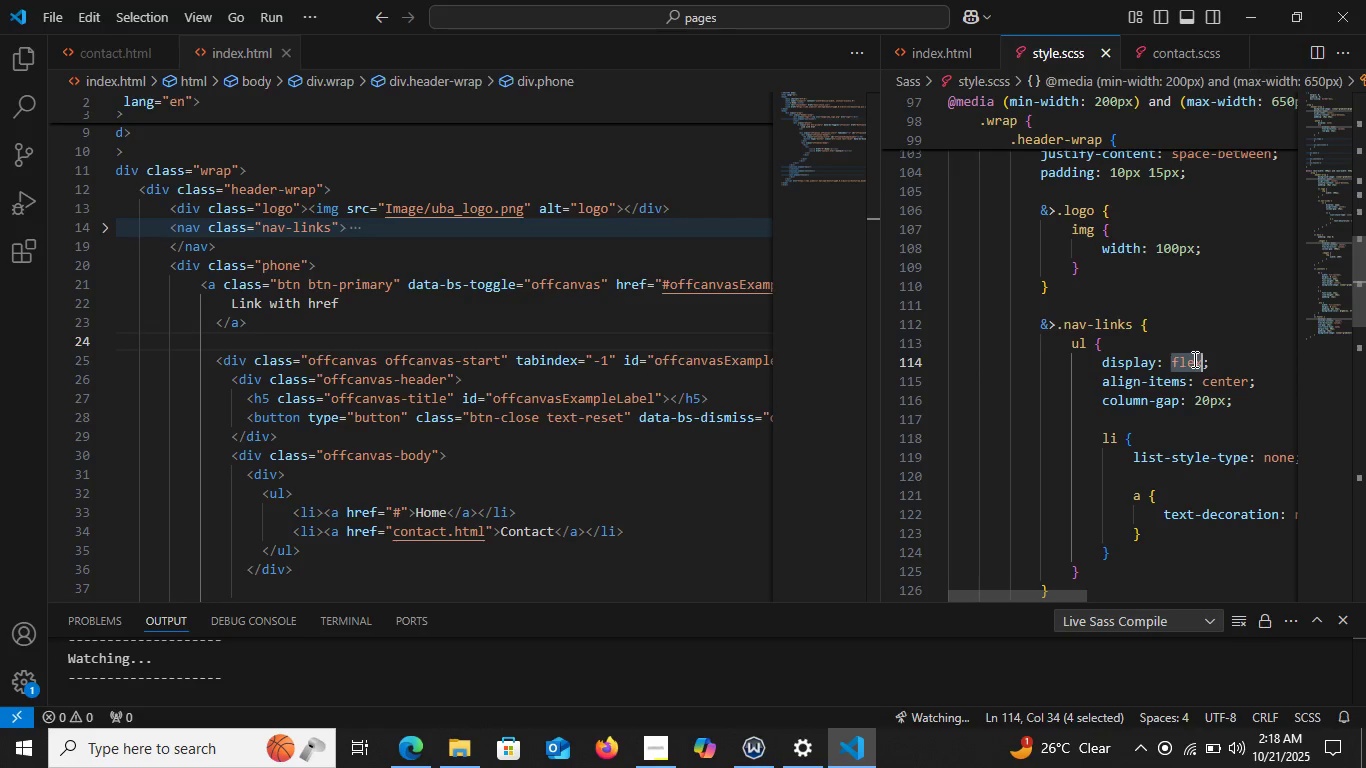 
type(none)
 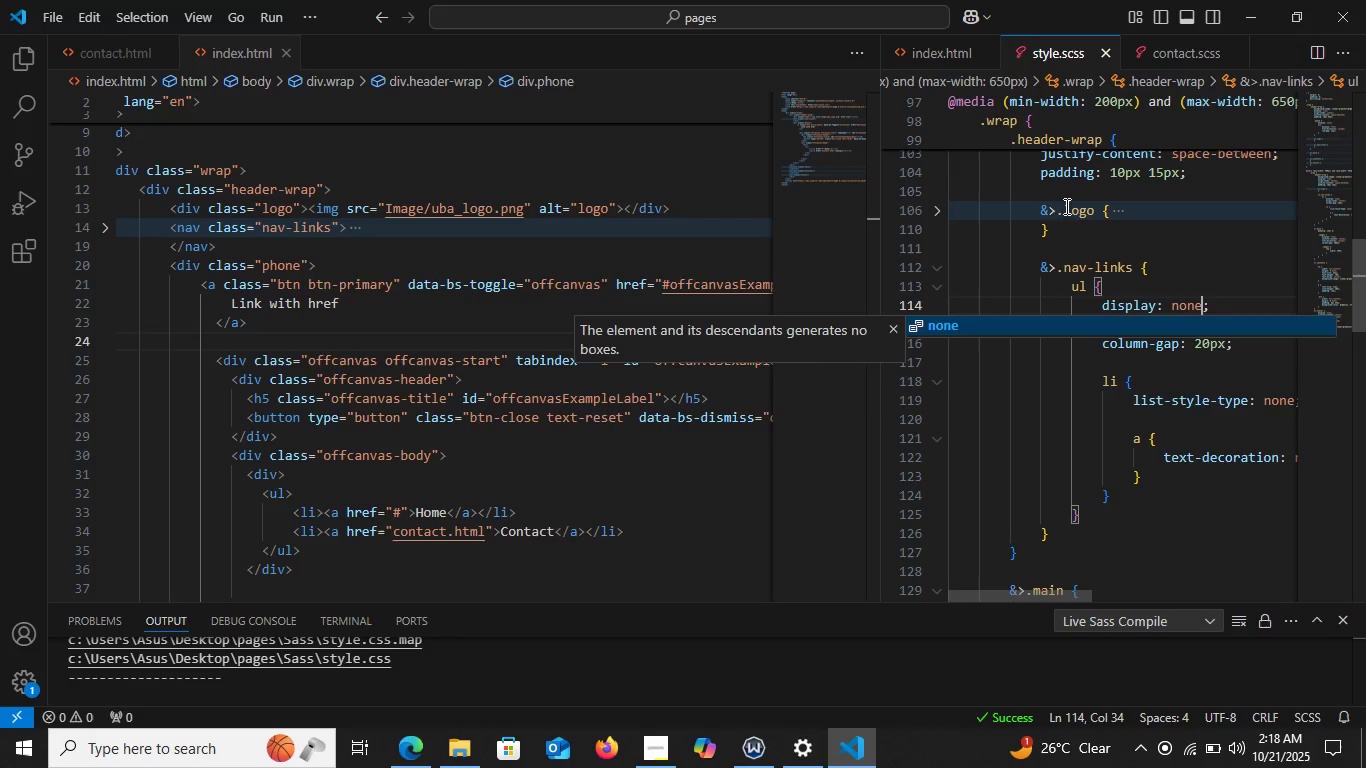 
left_click([1057, 232])
 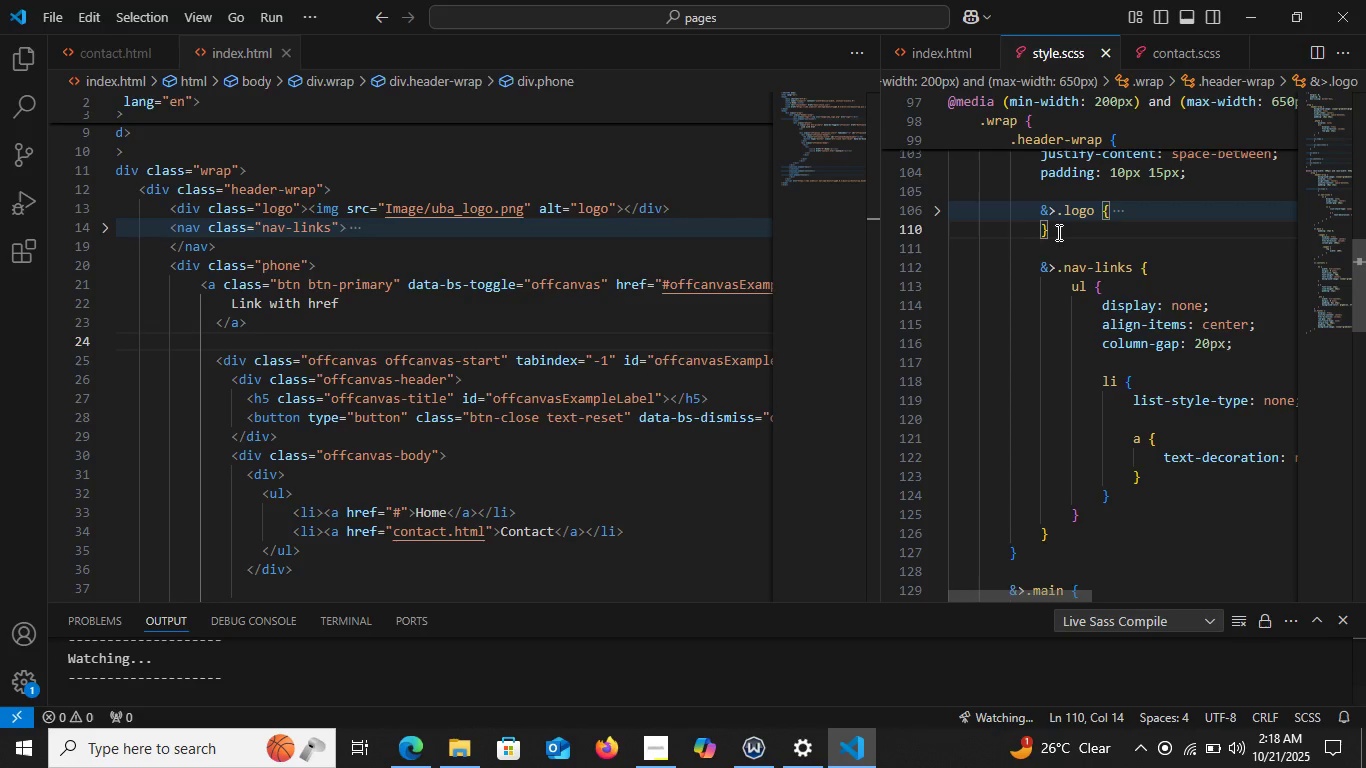 
key(Enter)
 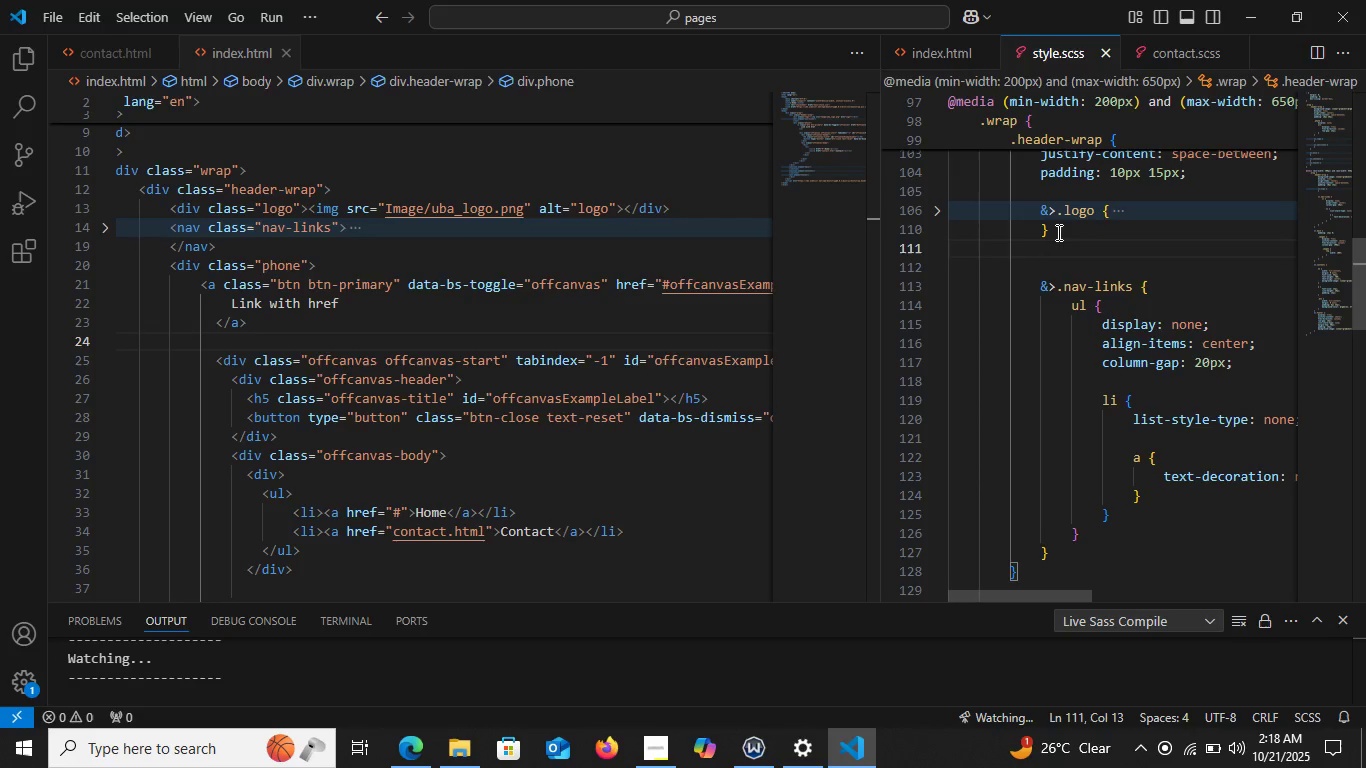 
key(Control+V)
 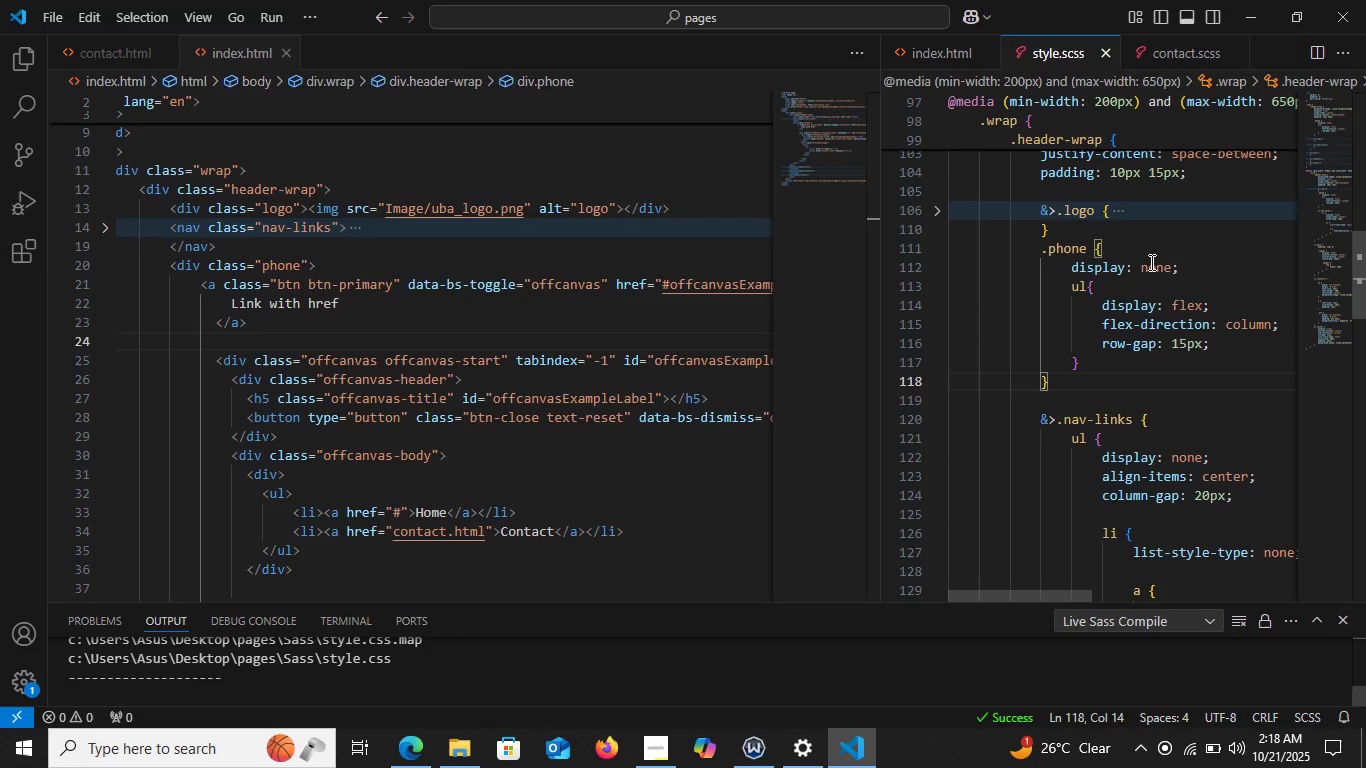 
double_click([1148, 265])
 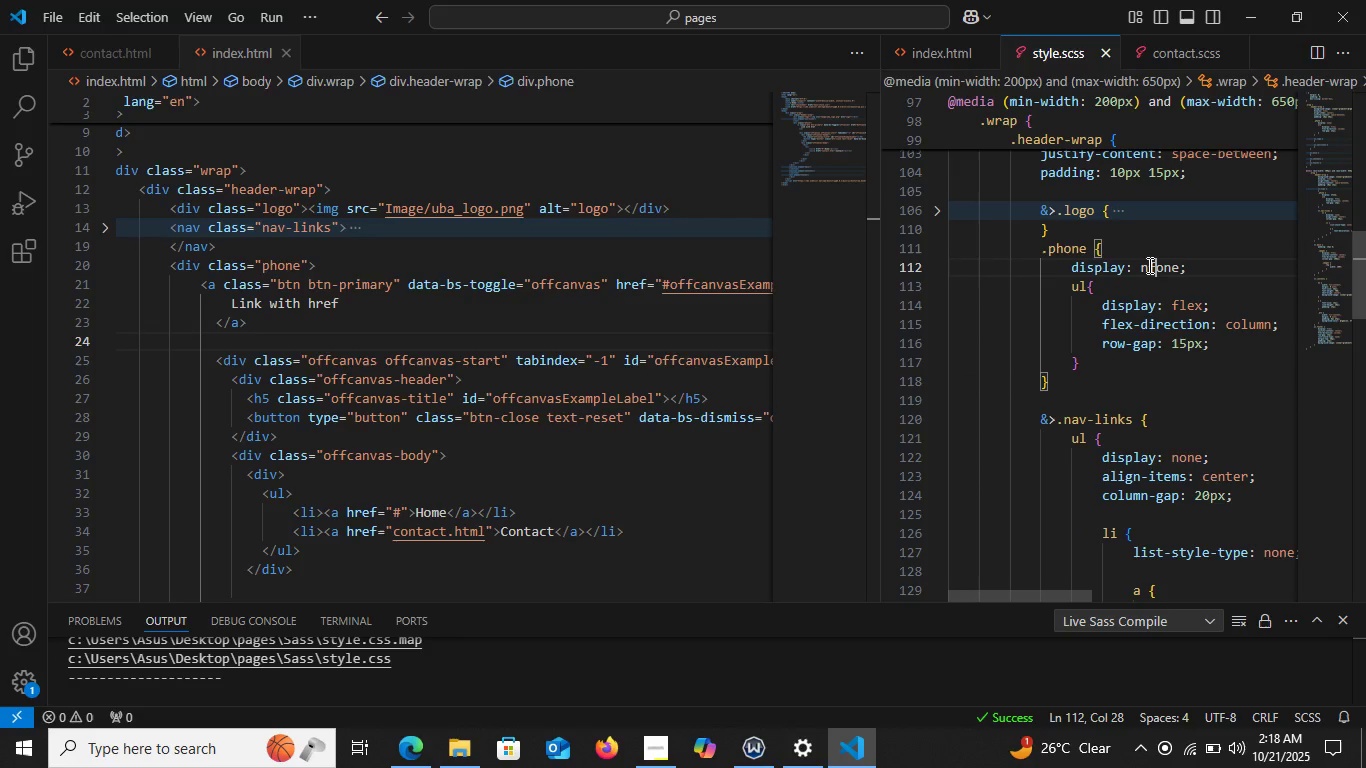 
type(flex)
 